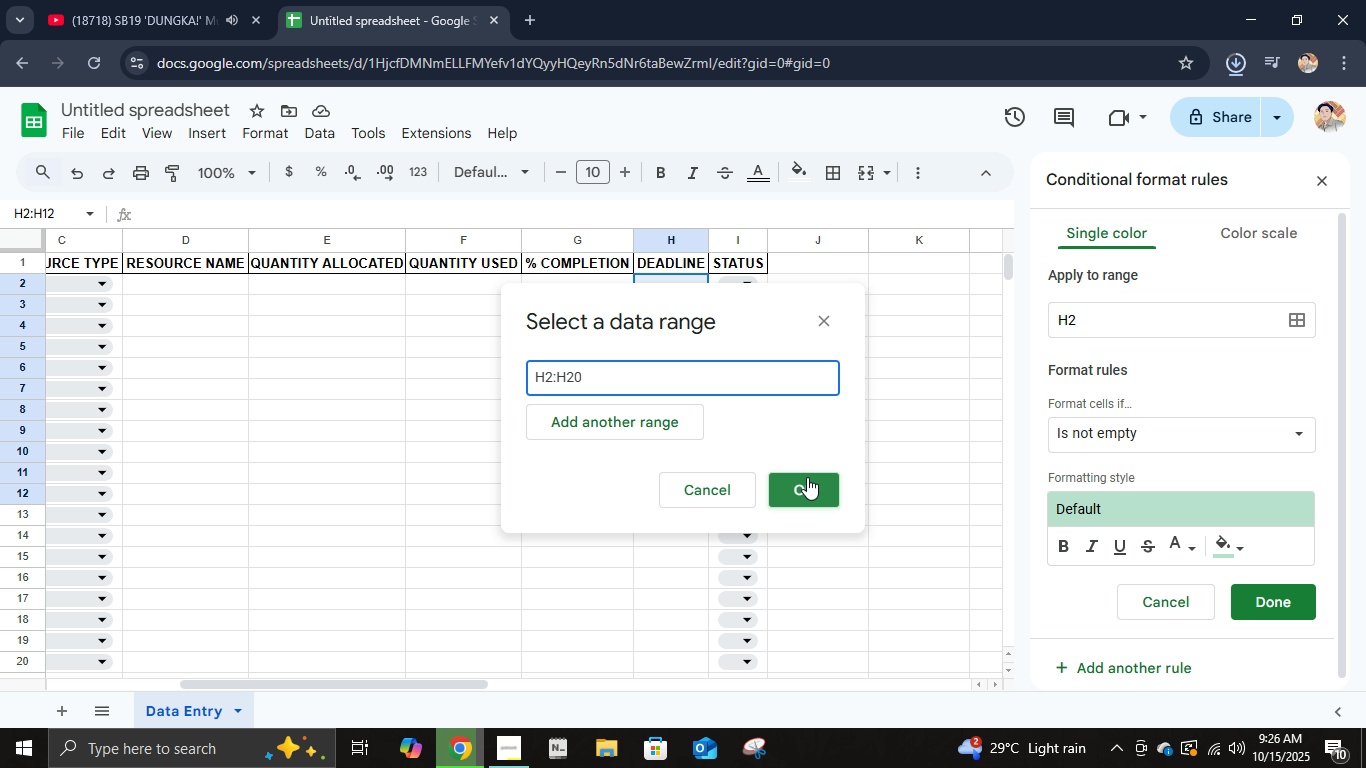 
left_click([807, 477])
 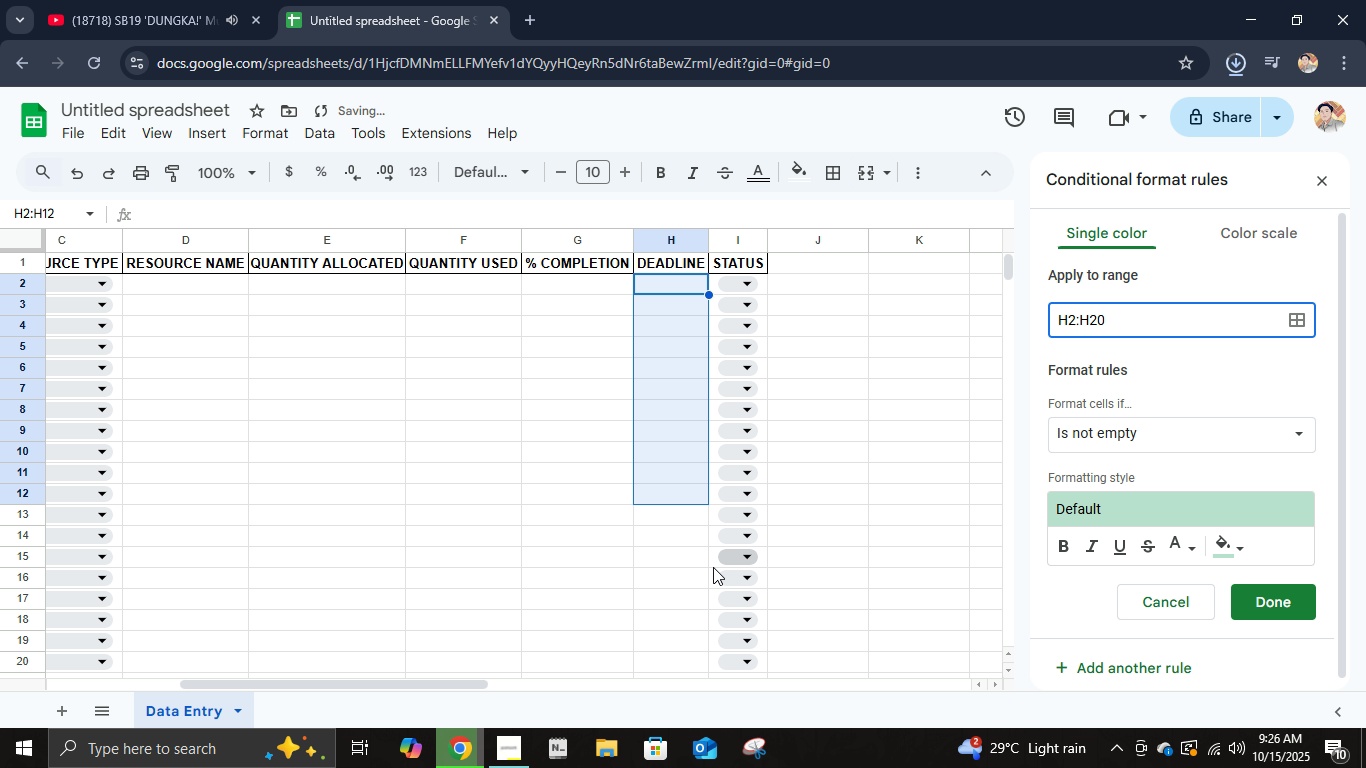 
scroll: coordinate [673, 569], scroll_direction: up, amount: 3.0
 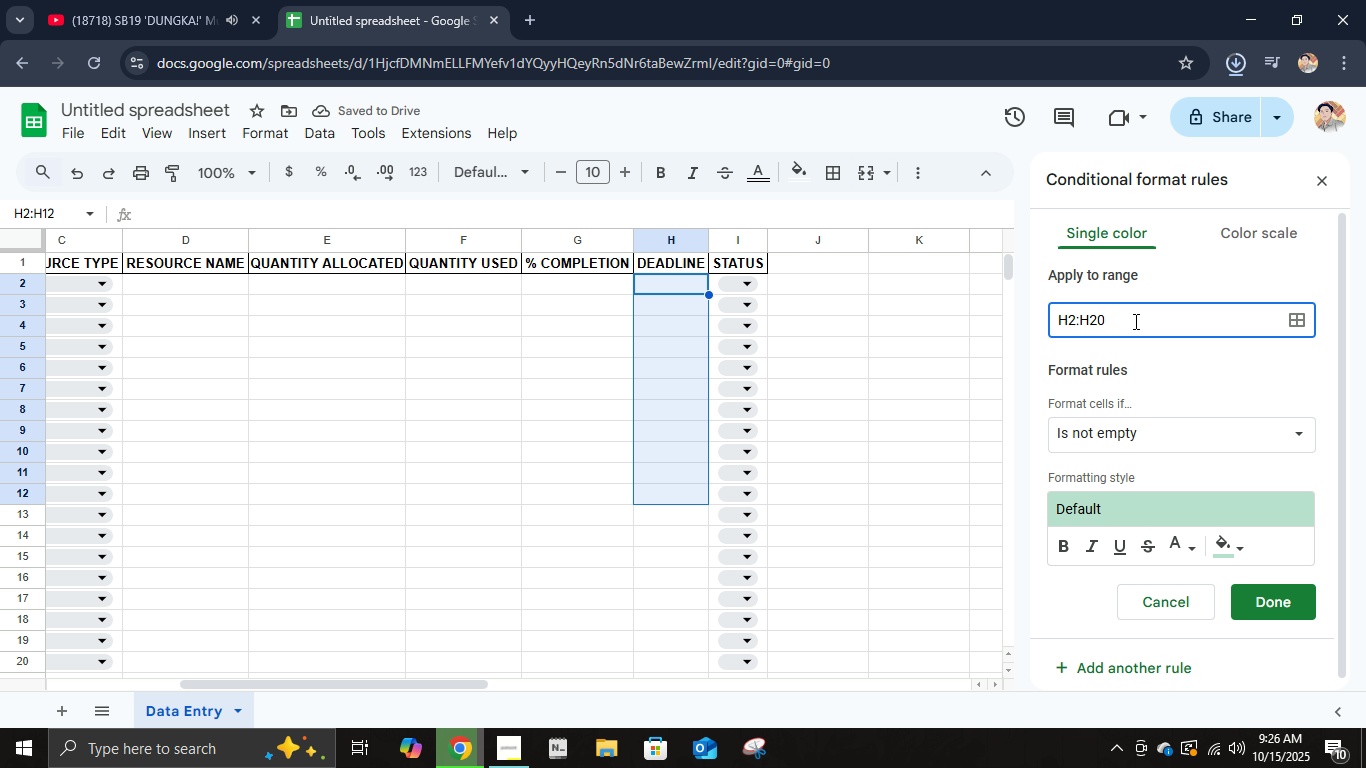 
left_click([1134, 320])
 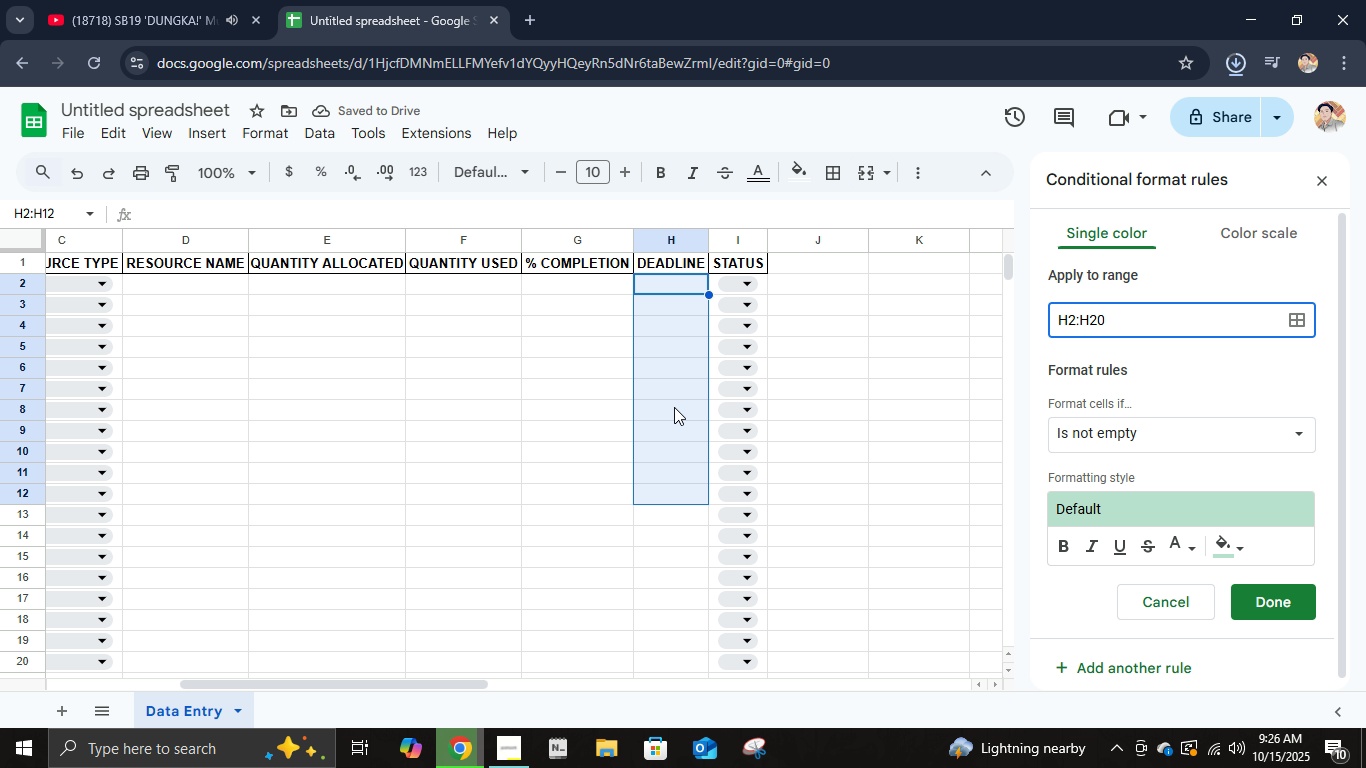 
left_click([676, 401])
 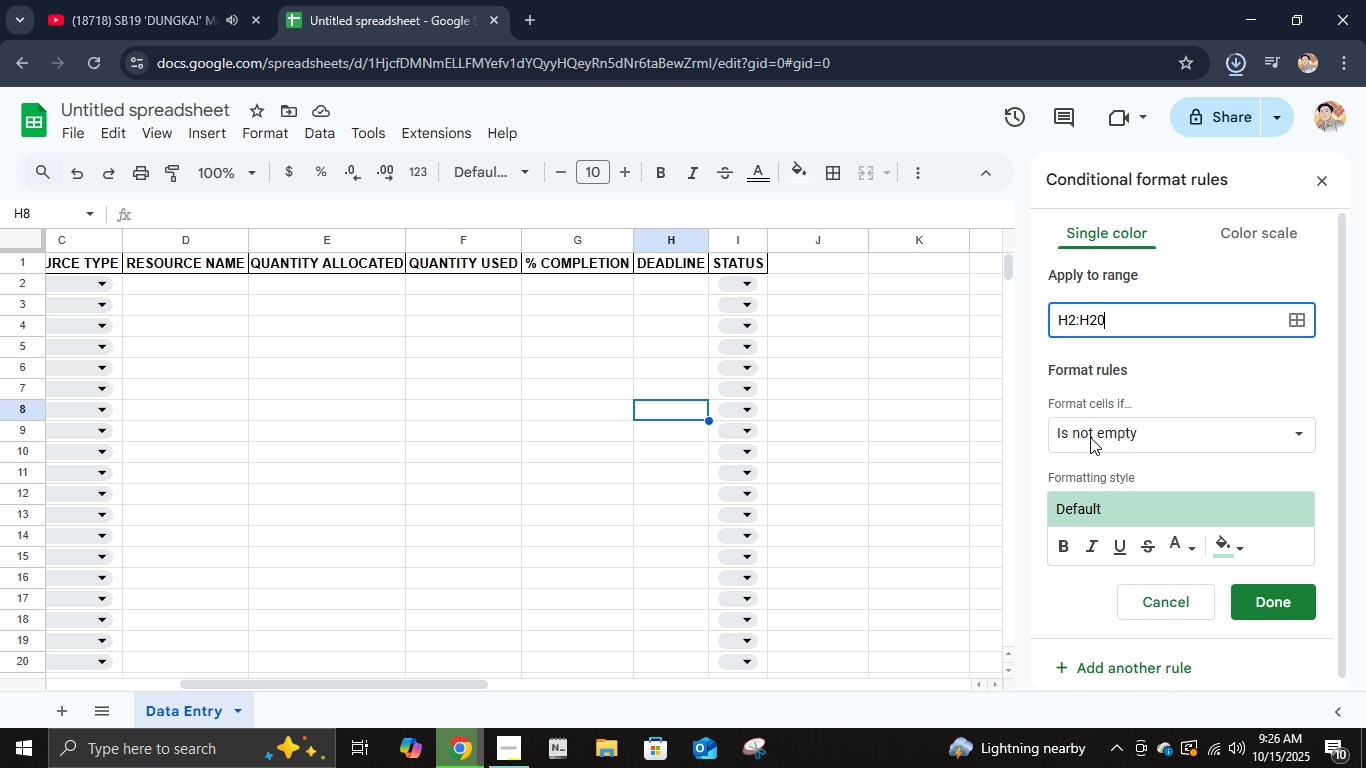 
left_click([656, 657])
 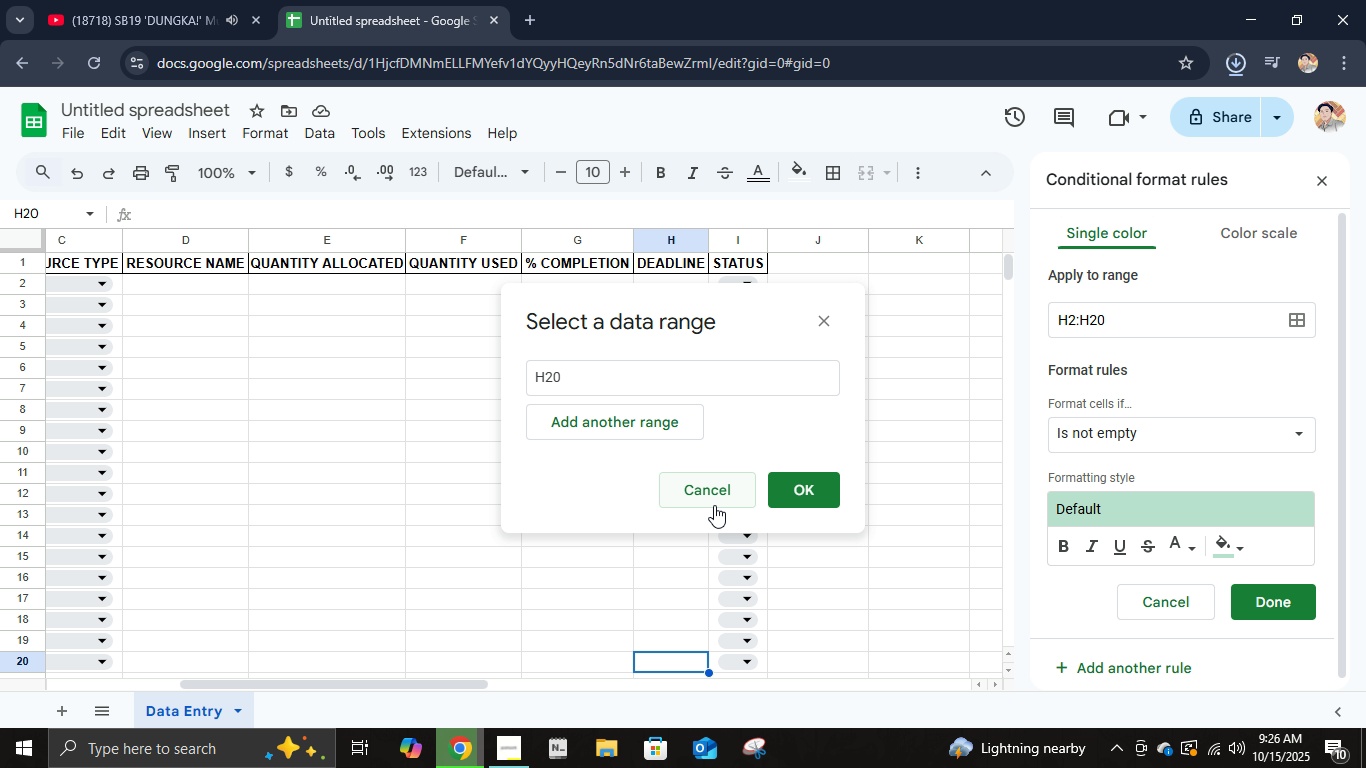 
left_click([714, 501])
 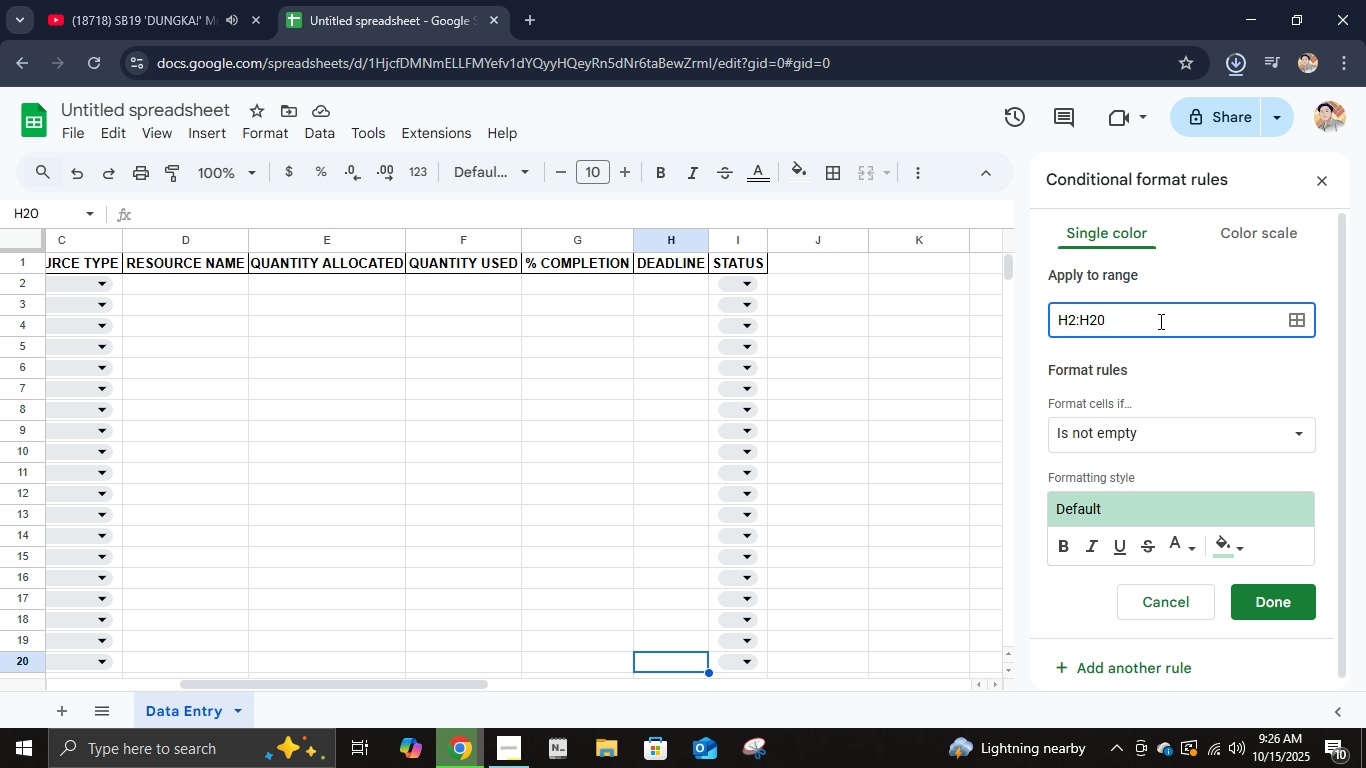 
left_click([1159, 321])
 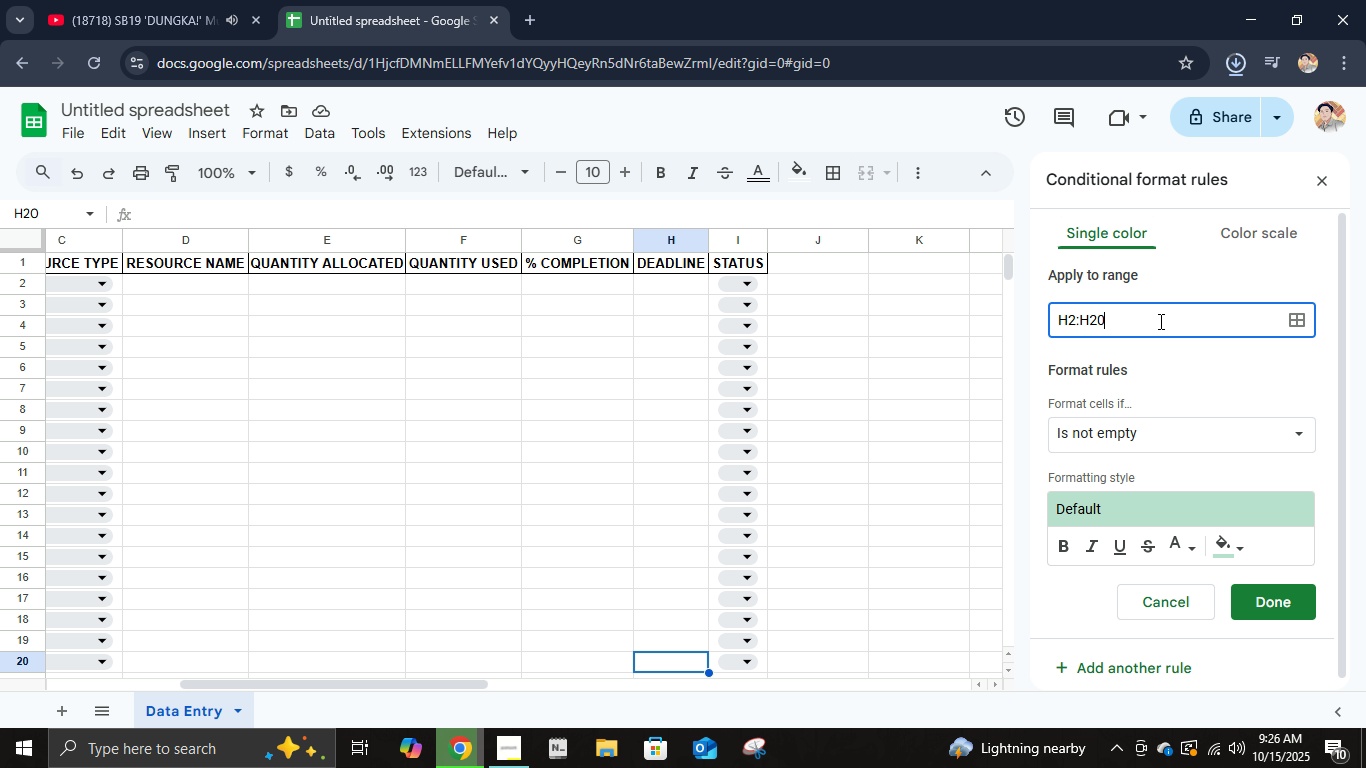 
left_click_drag(start_coordinate=[1159, 321], to_coordinate=[882, 344])
 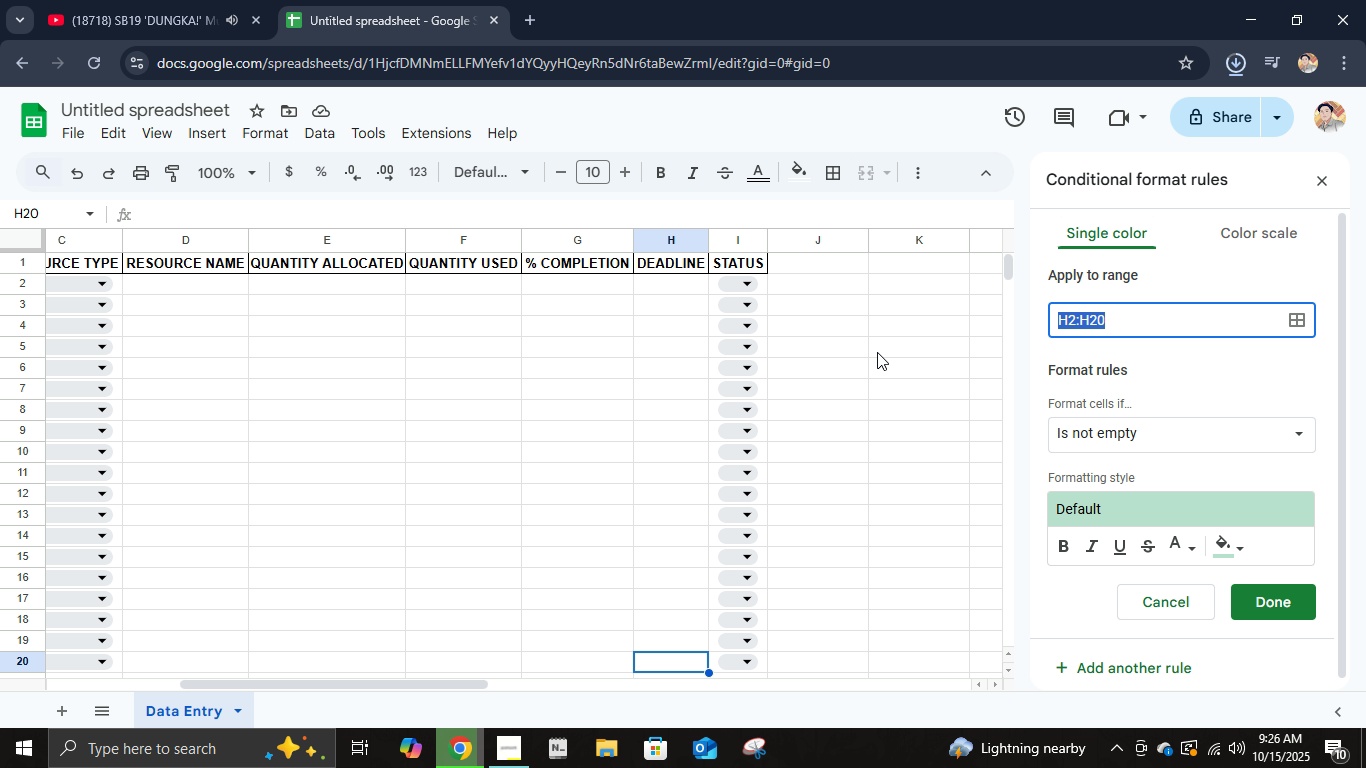 
key(Backspace)
 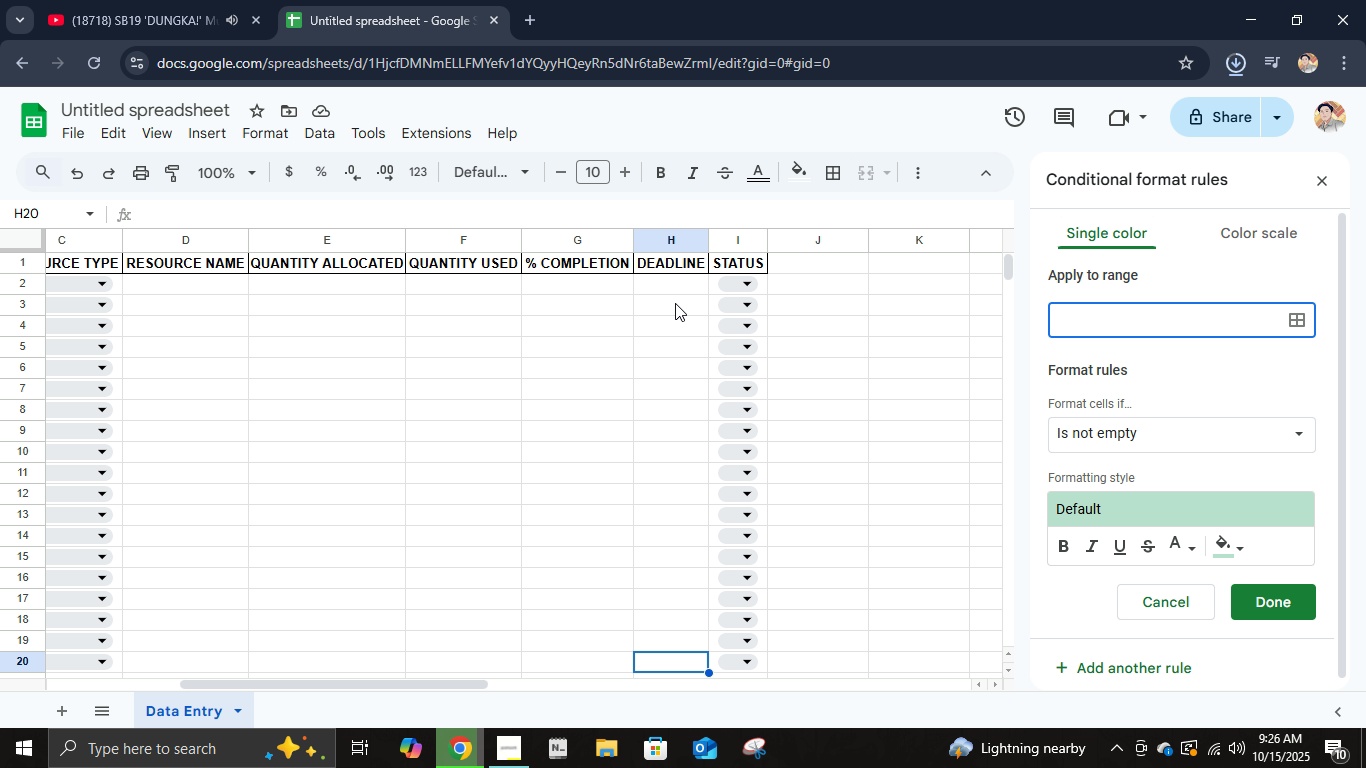 
left_click_drag(start_coordinate=[664, 283], to_coordinate=[668, 388])
 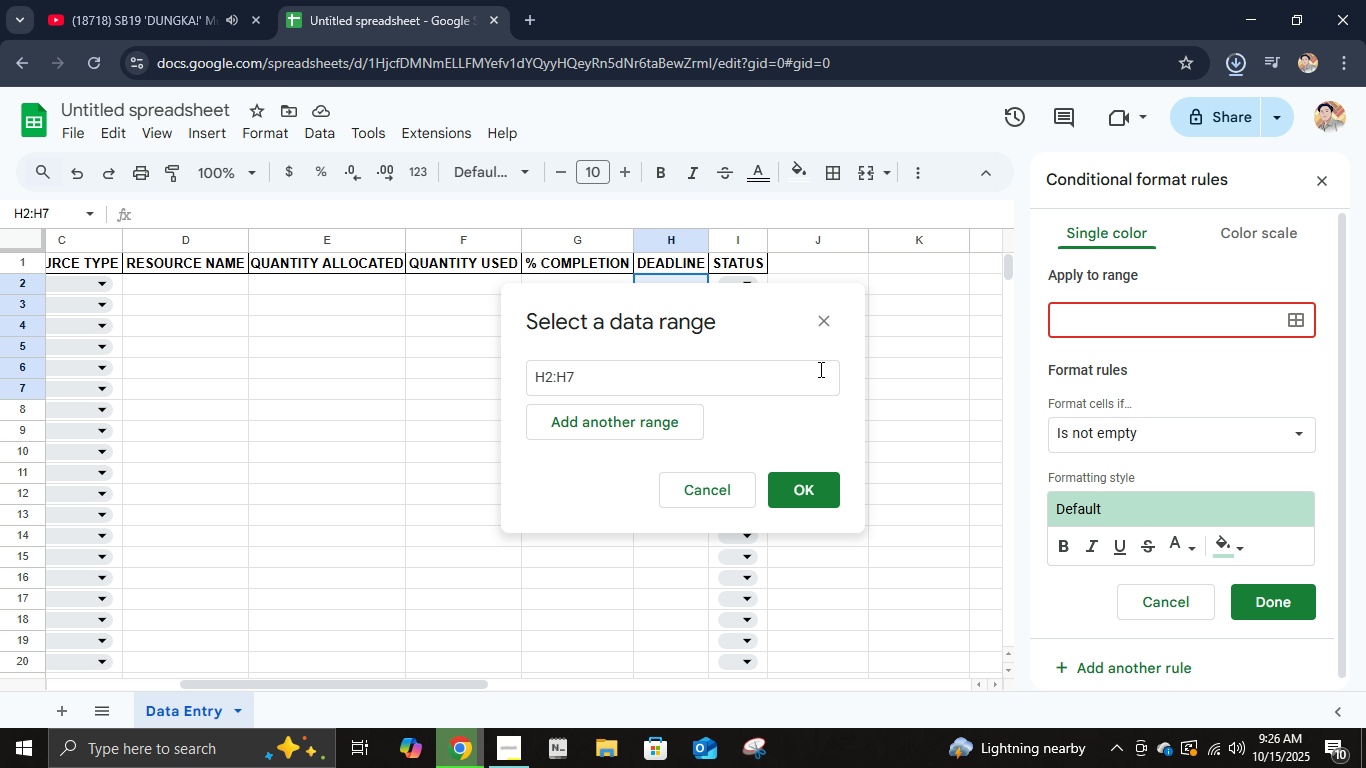 
left_click([828, 328])
 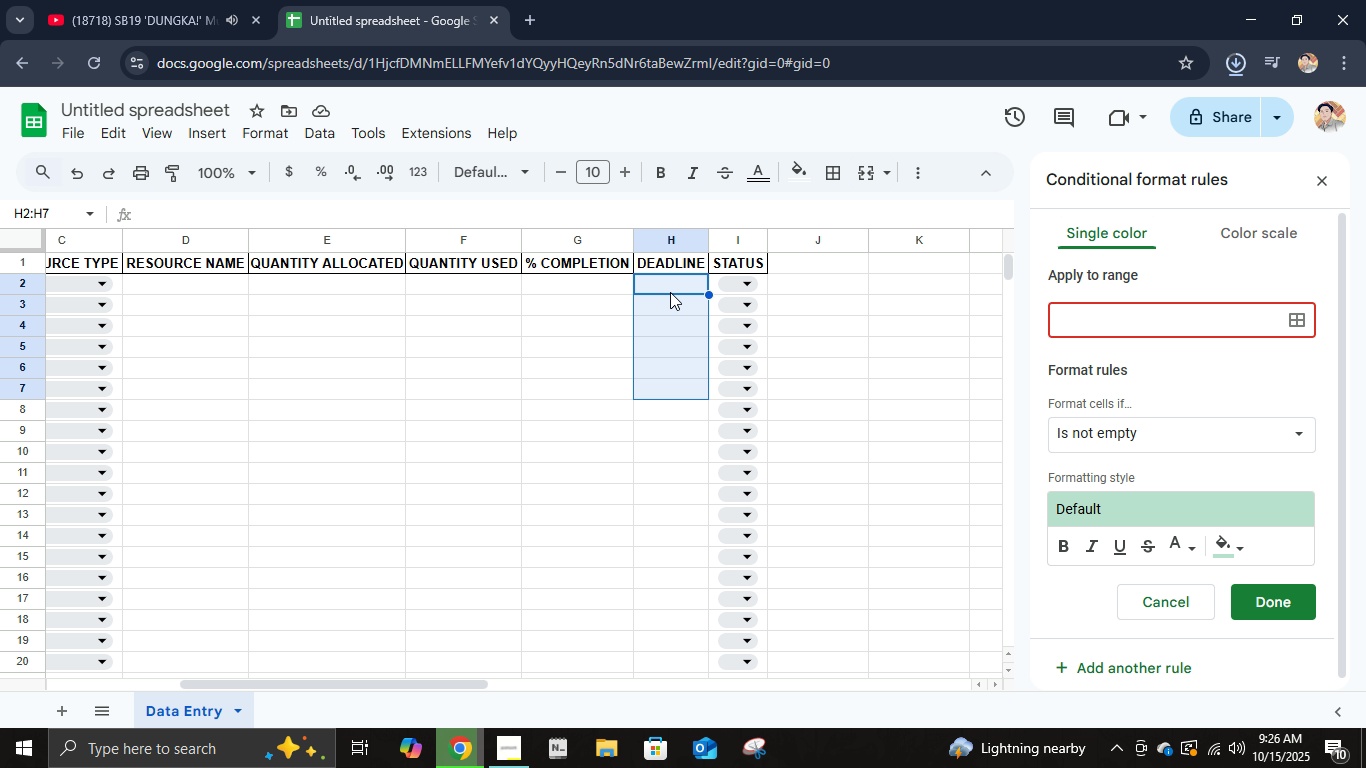 
left_click_drag(start_coordinate=[669, 288], to_coordinate=[669, 654])
 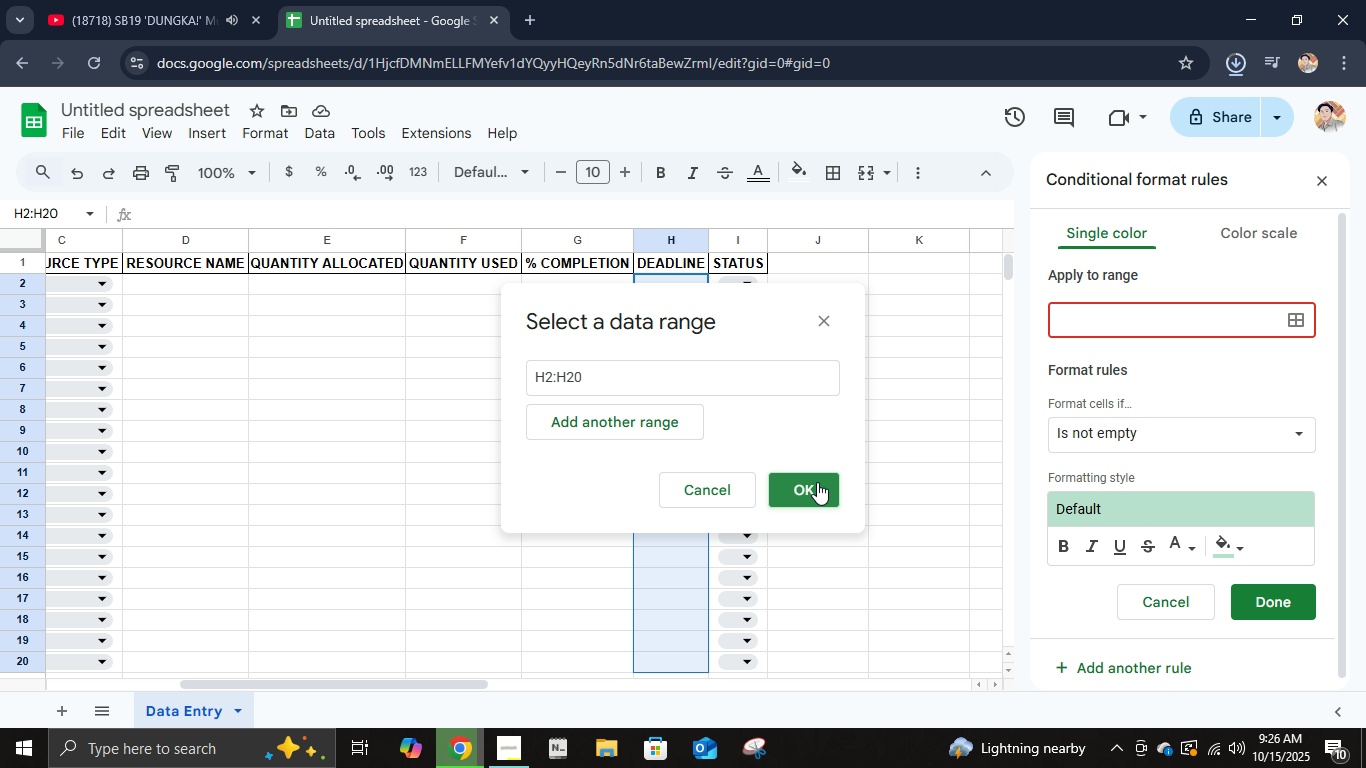 
left_click([821, 488])
 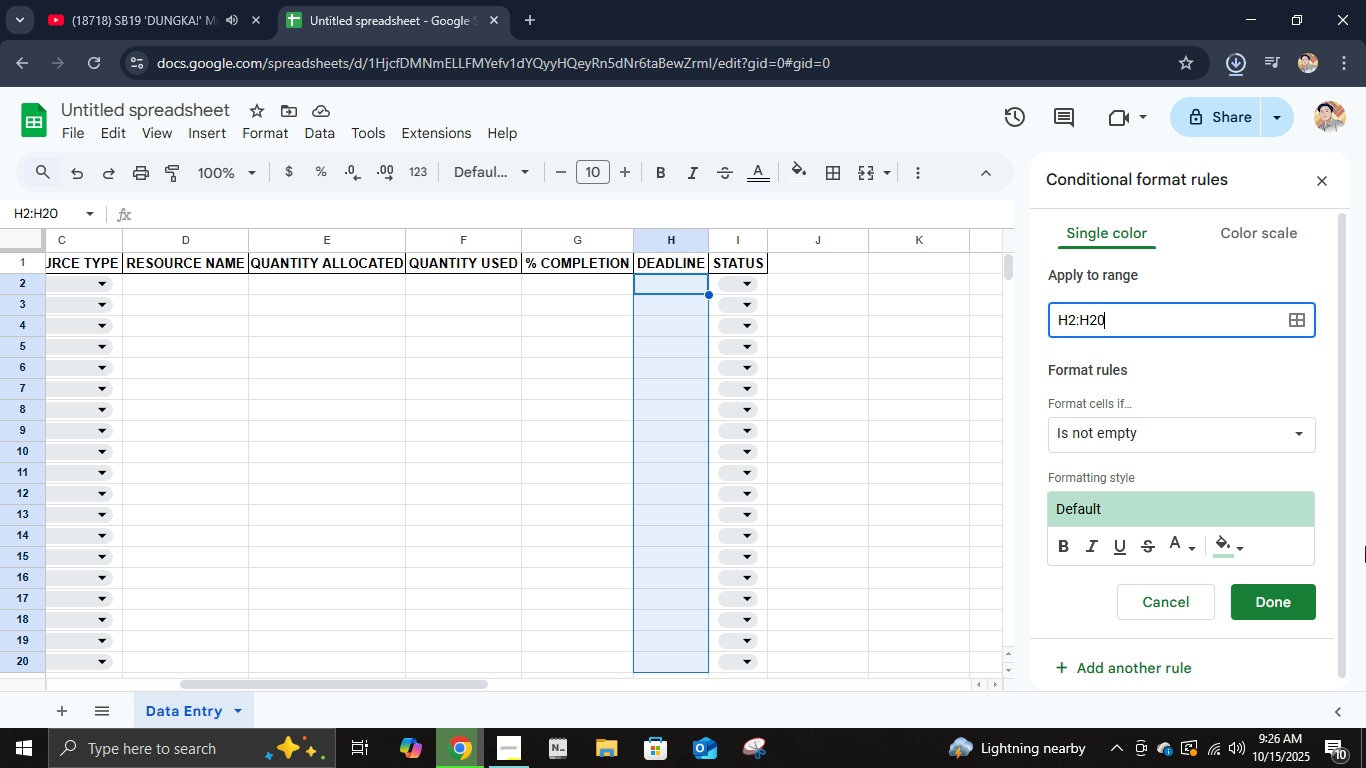 
wait(11.84)
 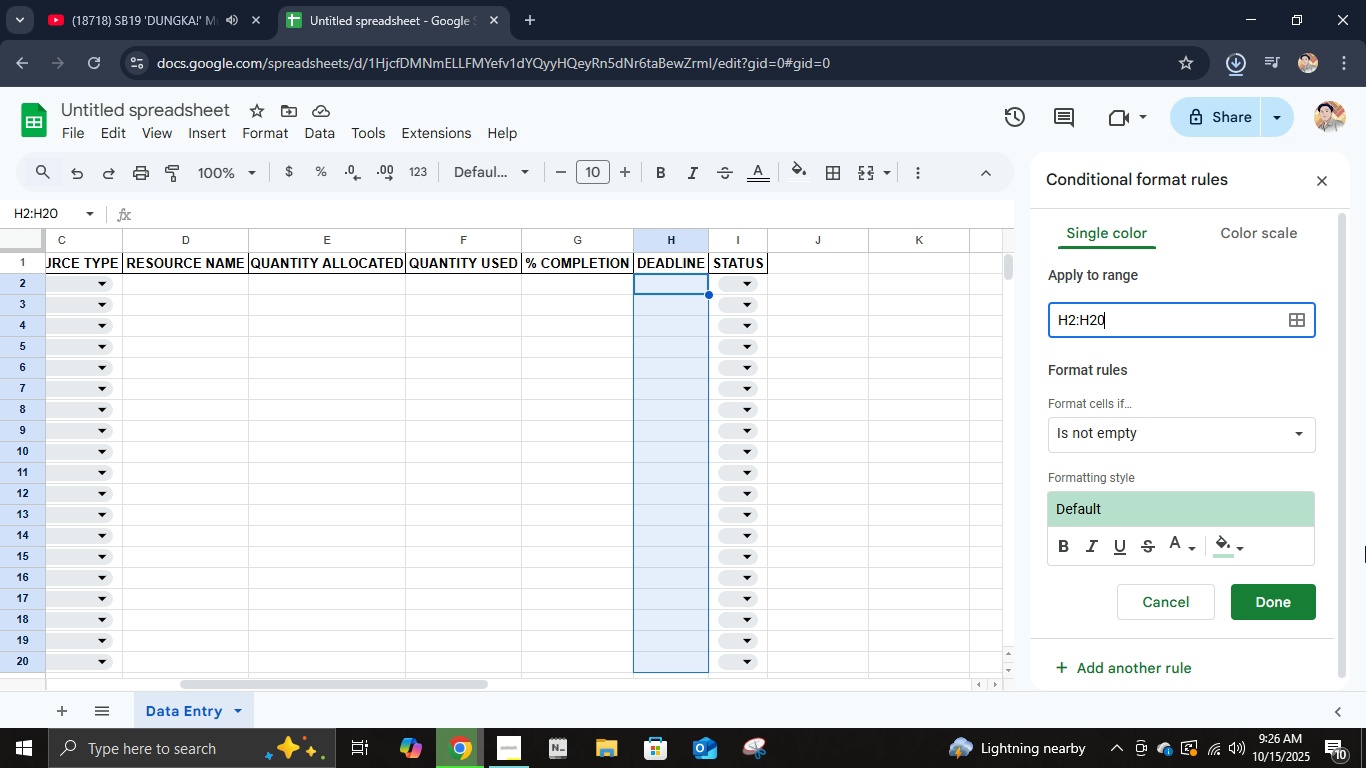 
left_click([1205, 447])
 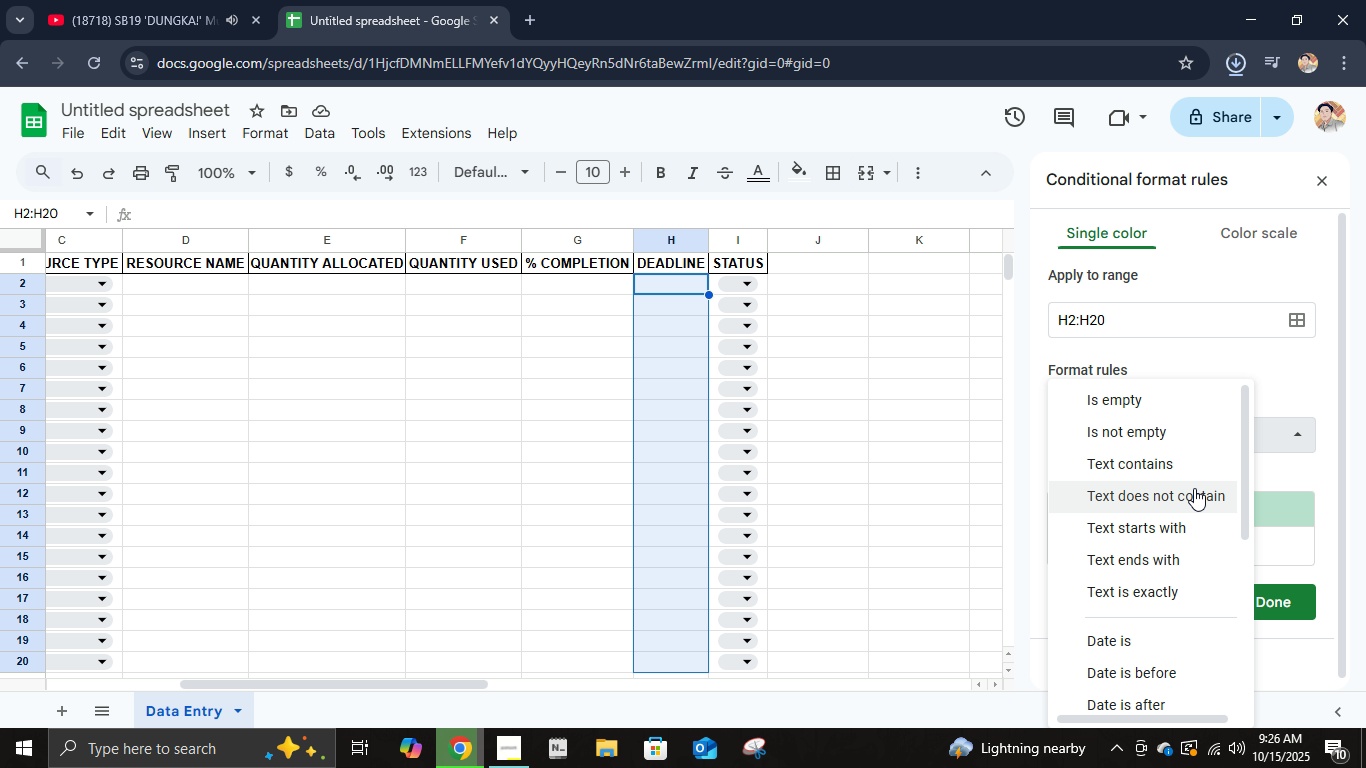 
scroll: coordinate [1193, 520], scroll_direction: down, amount: 7.0
 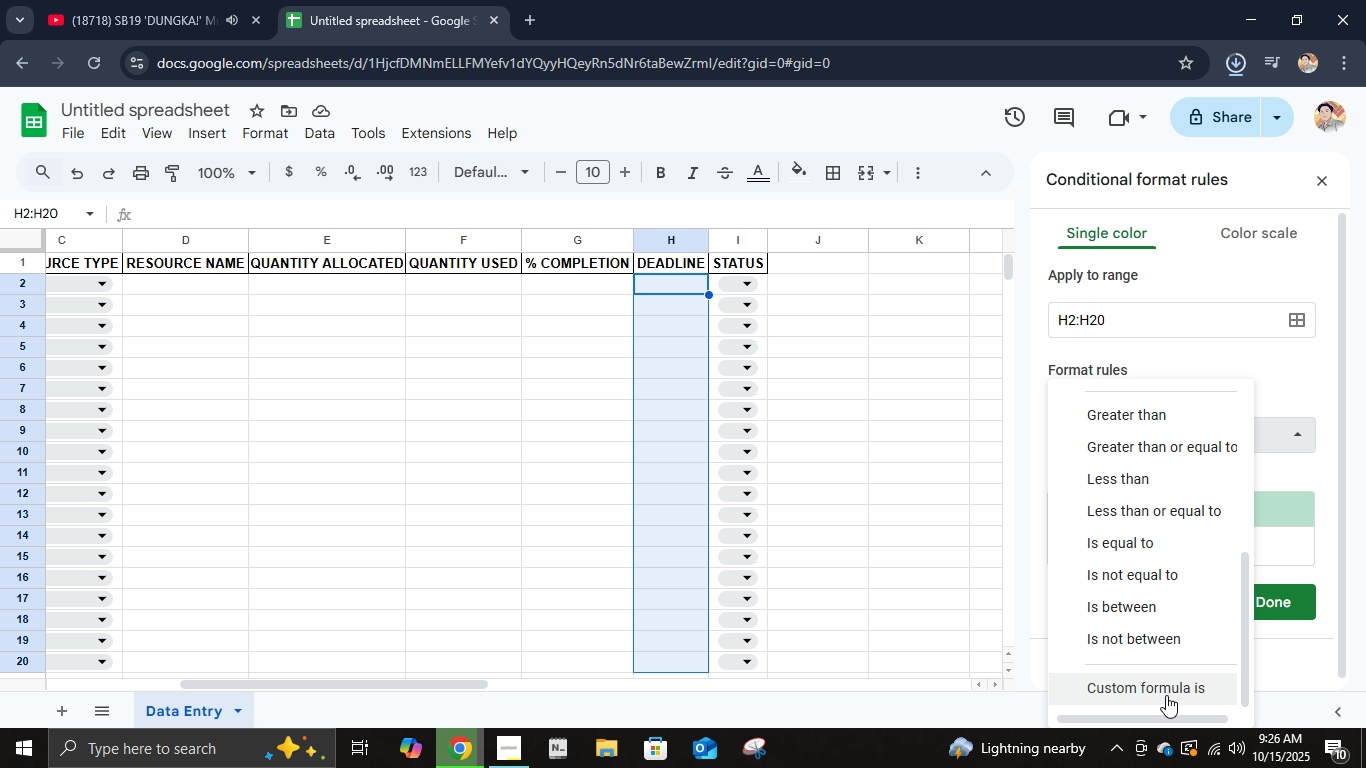 
left_click([1166, 694])
 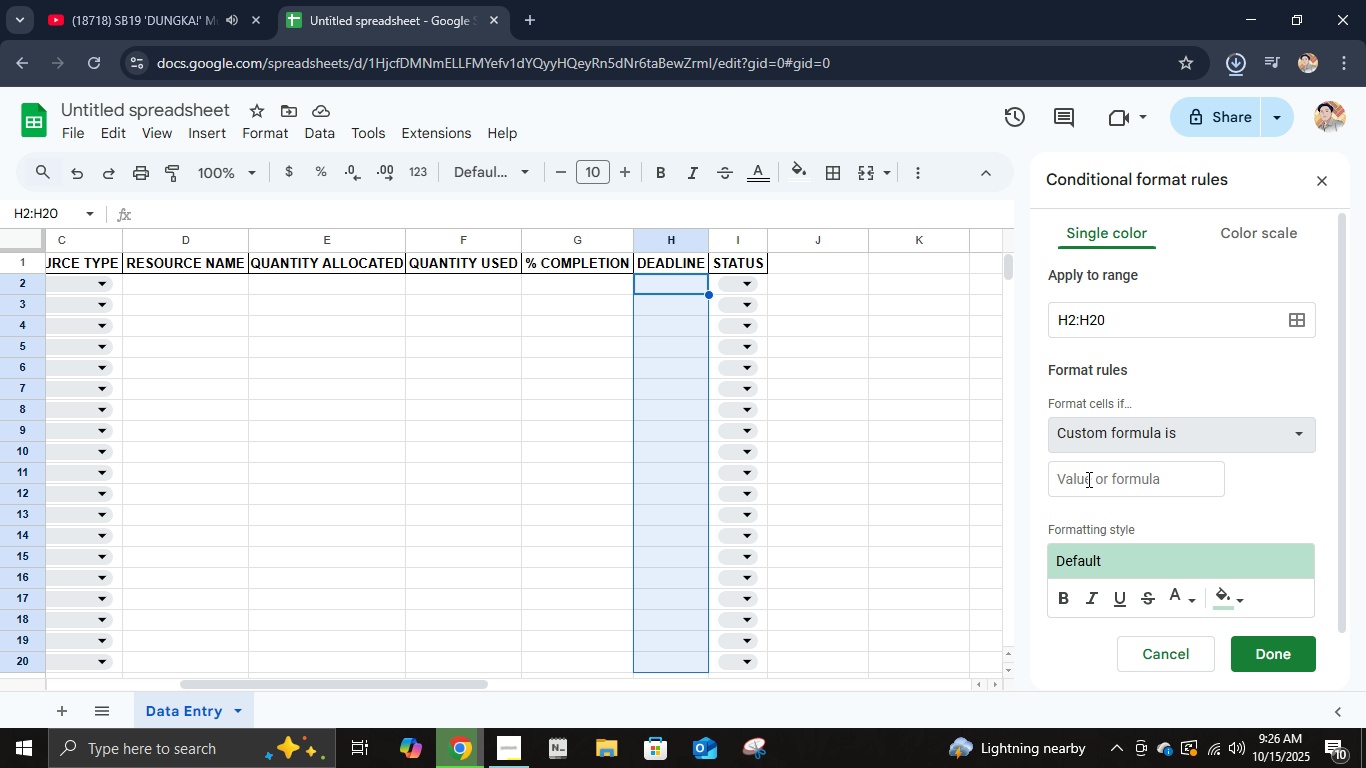 
left_click([1090, 483])
 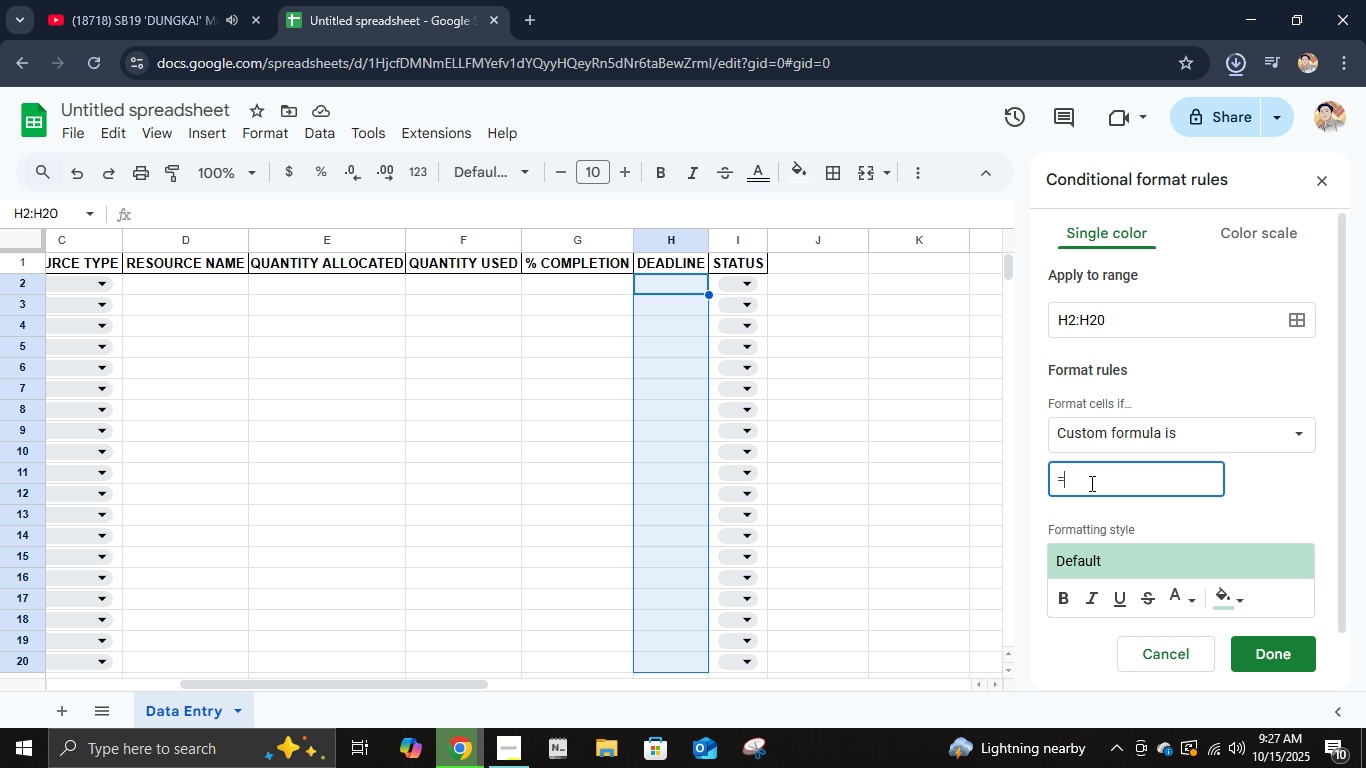 
type(=and($h2<today(), #g)
key(Backspace)
key(Backspace)
 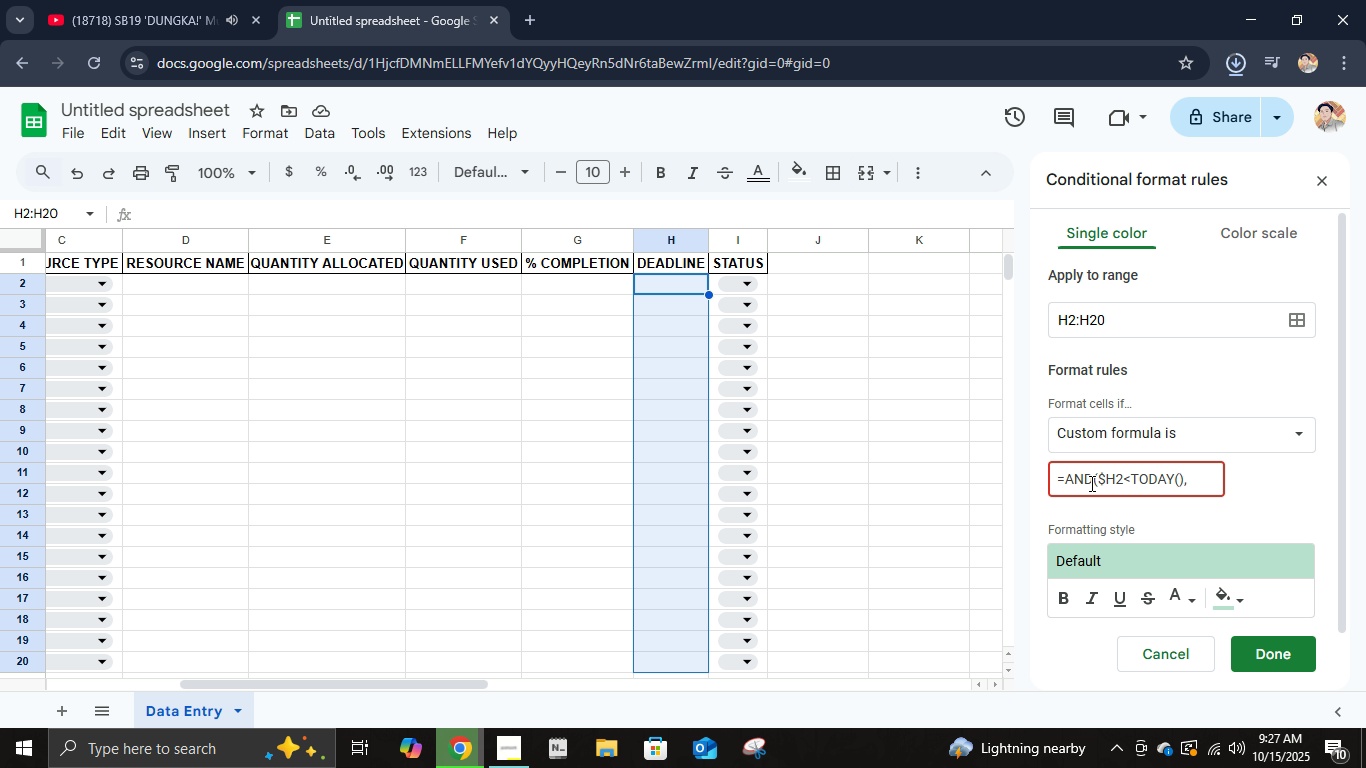 
hold_key(key=ShiftLeft, duration=1.52)
 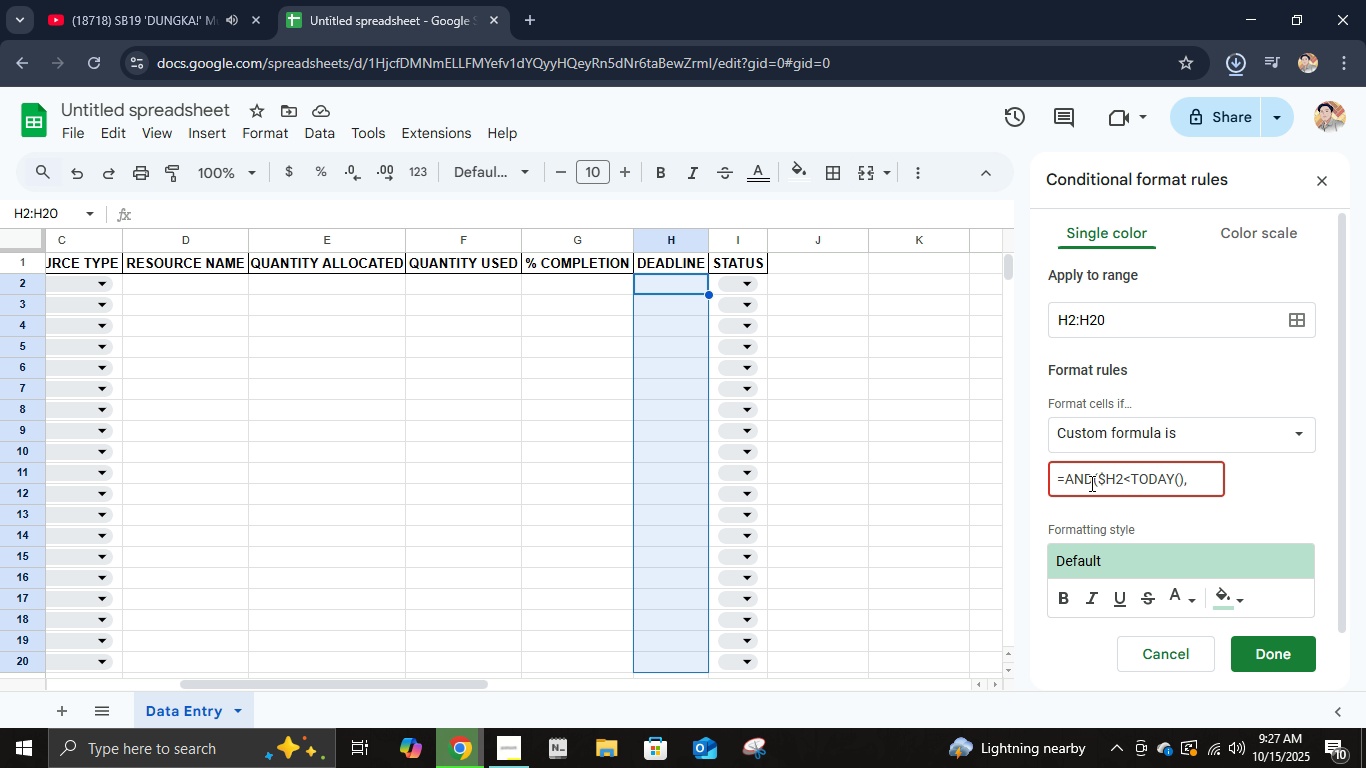 
type($g32)
key(Backspace)
key(Backspace)
type(2<1, ")
 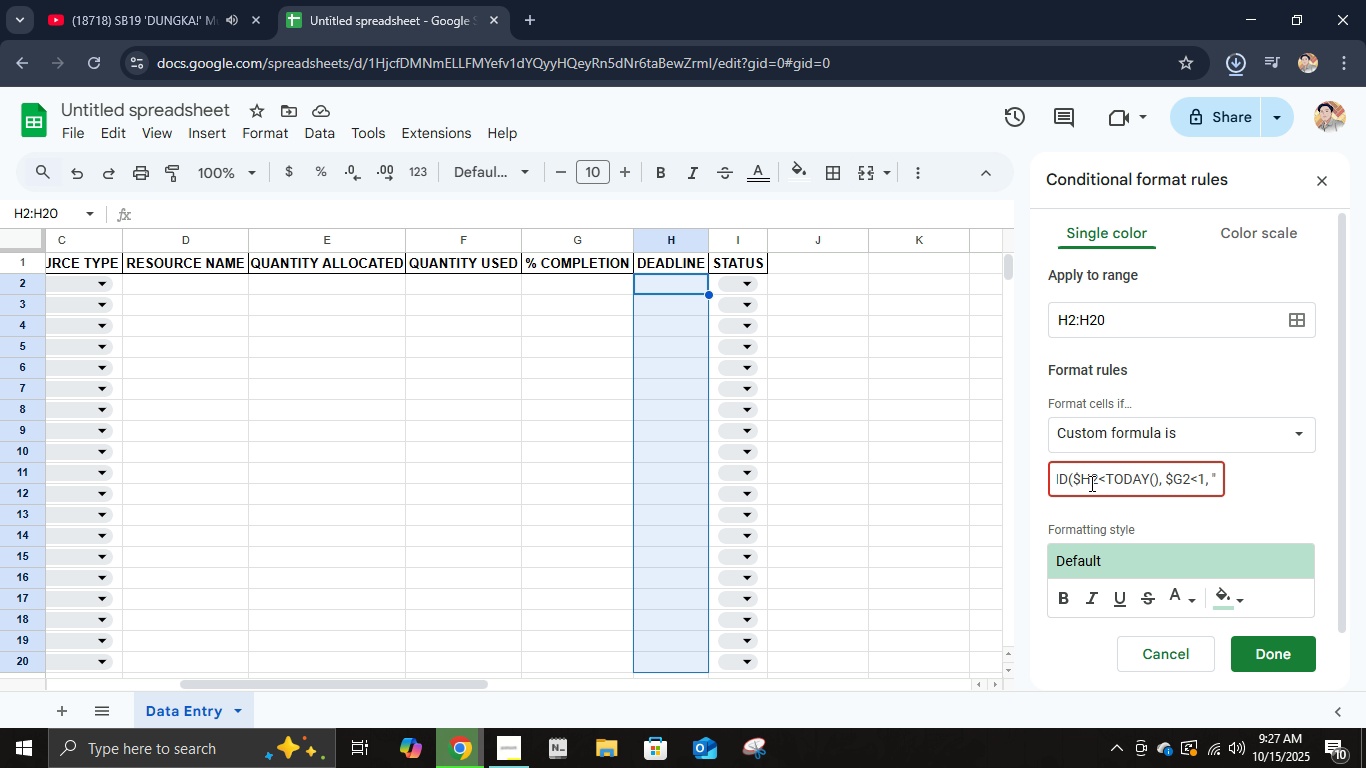 
type(O)
key(Backspace)
type(overdue")
key(Backspace)
type("))
 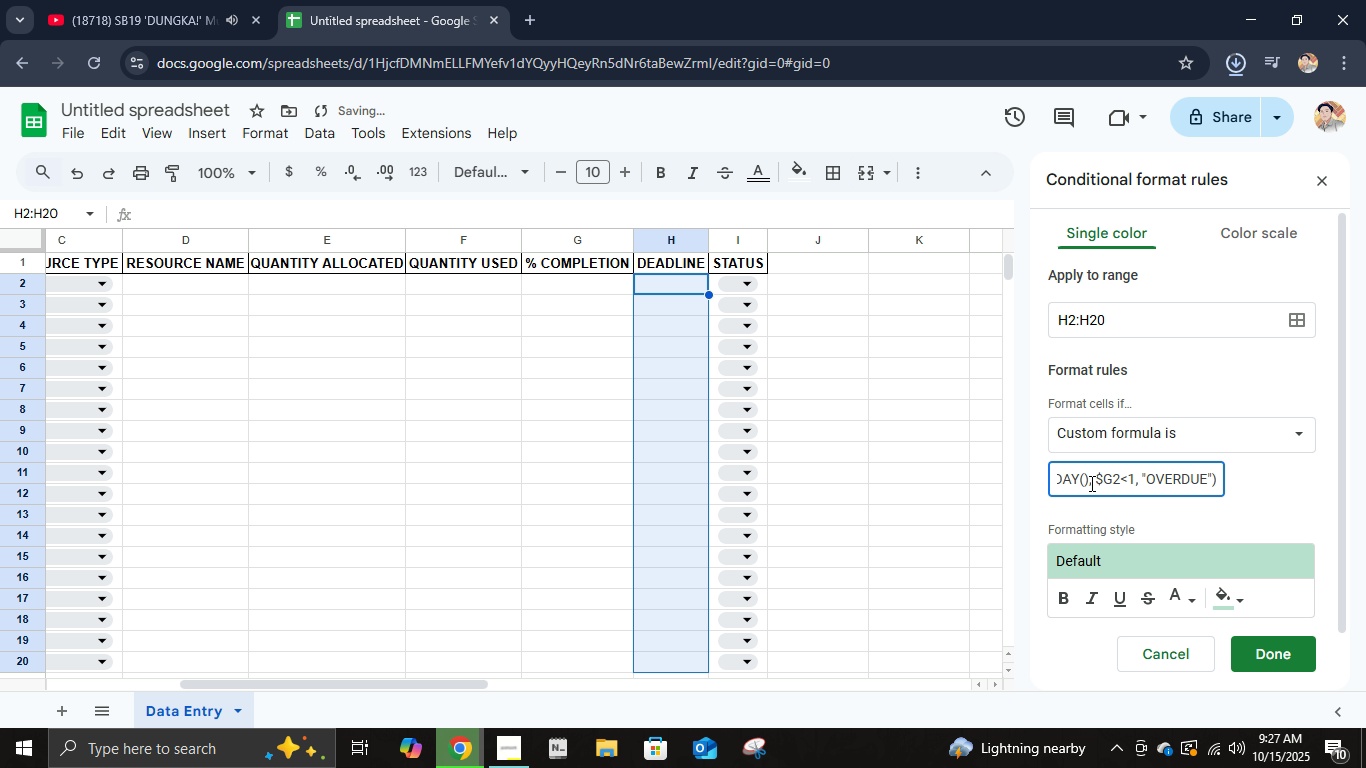 
key(Enter)
 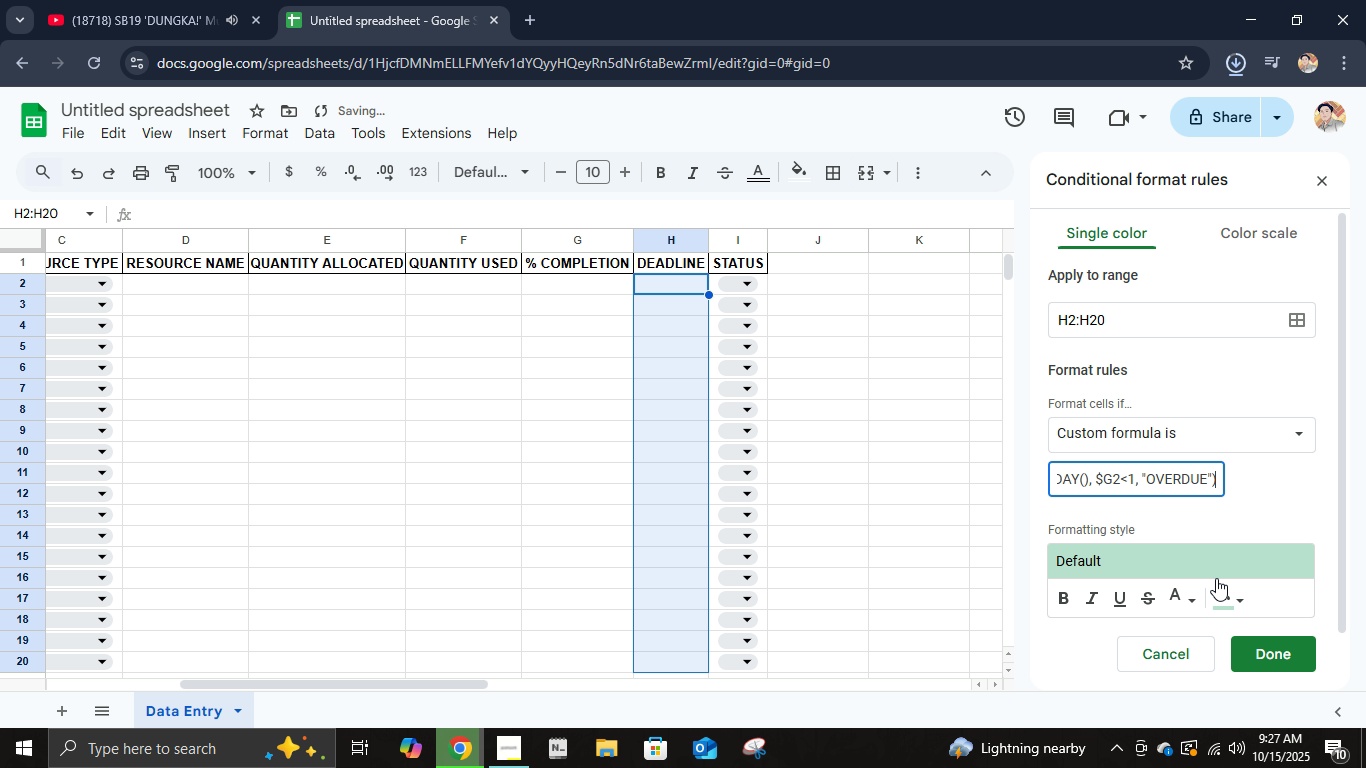 
left_click([1214, 608])
 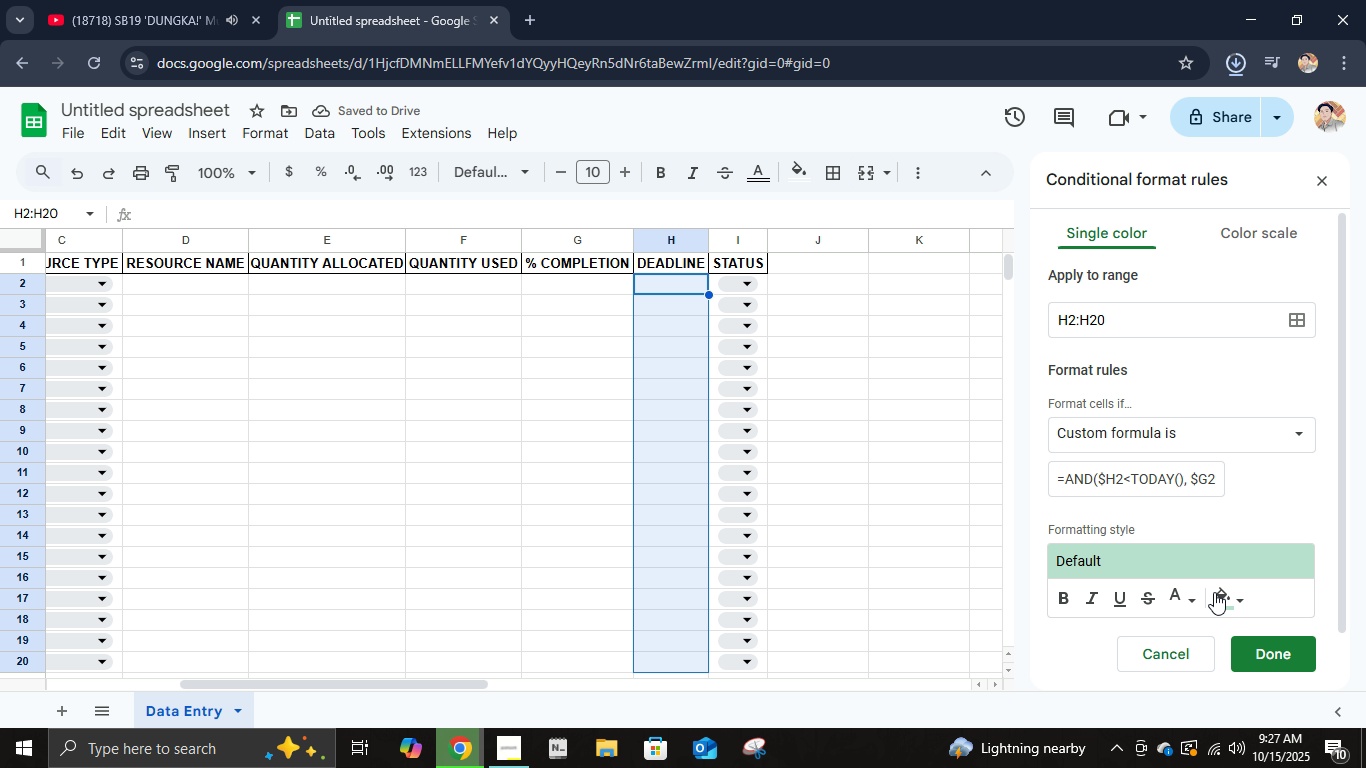 
left_click([1214, 602])
 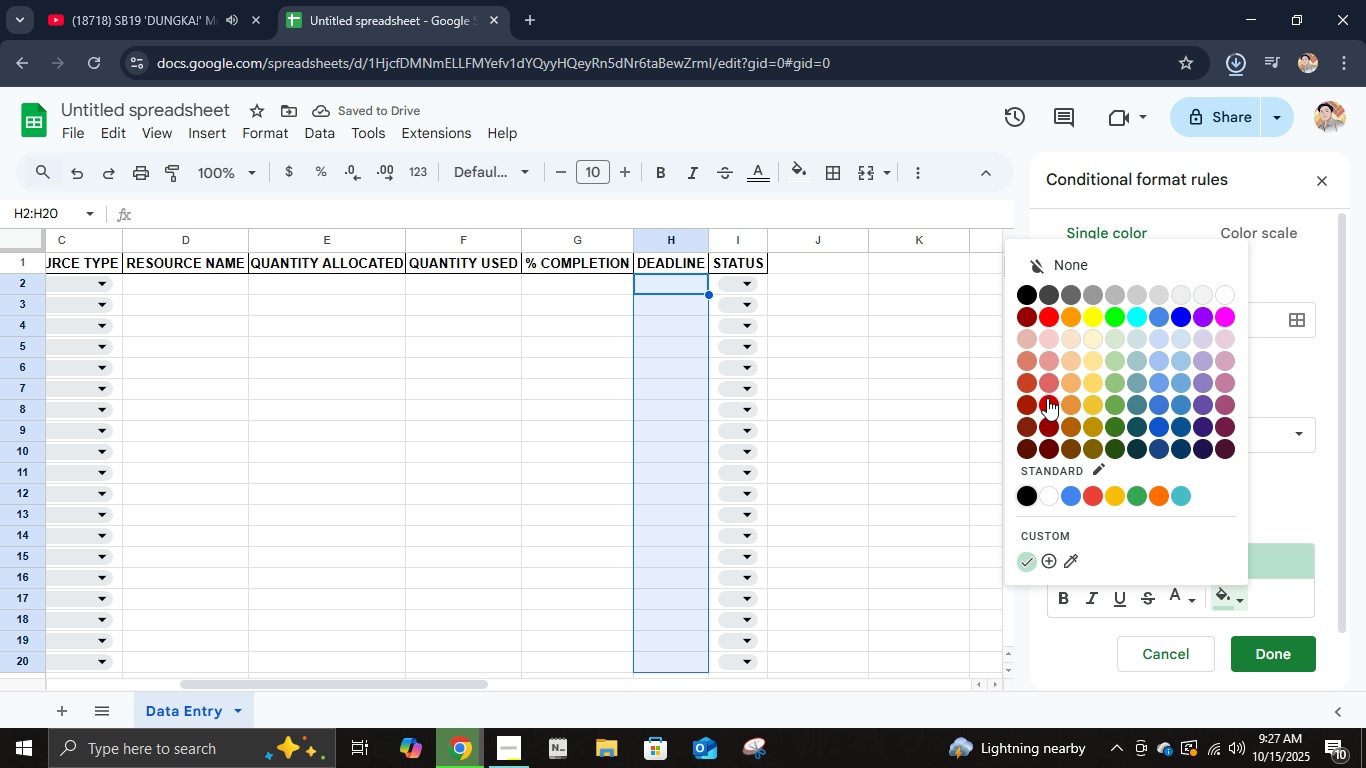 
left_click([1045, 398])
 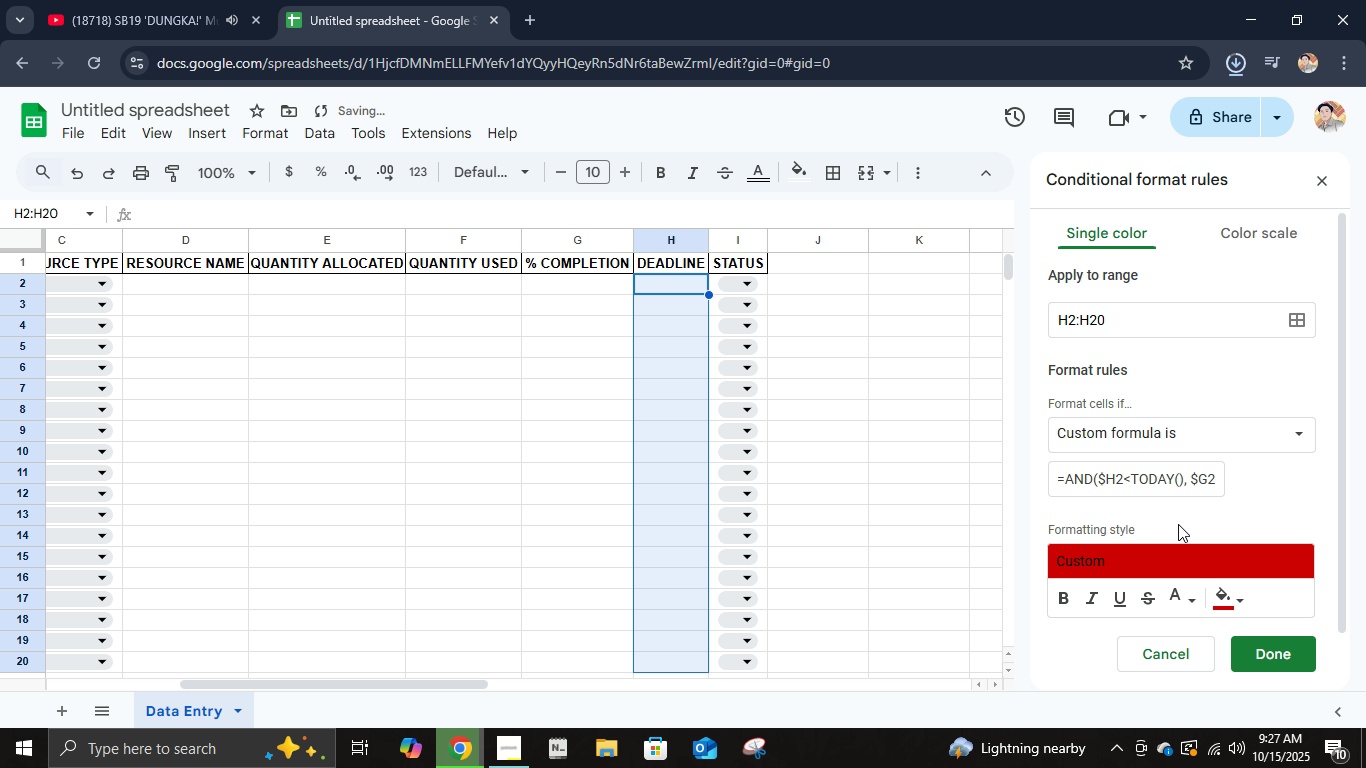 
scroll: coordinate [1201, 542], scroll_direction: down, amount: 5.0
 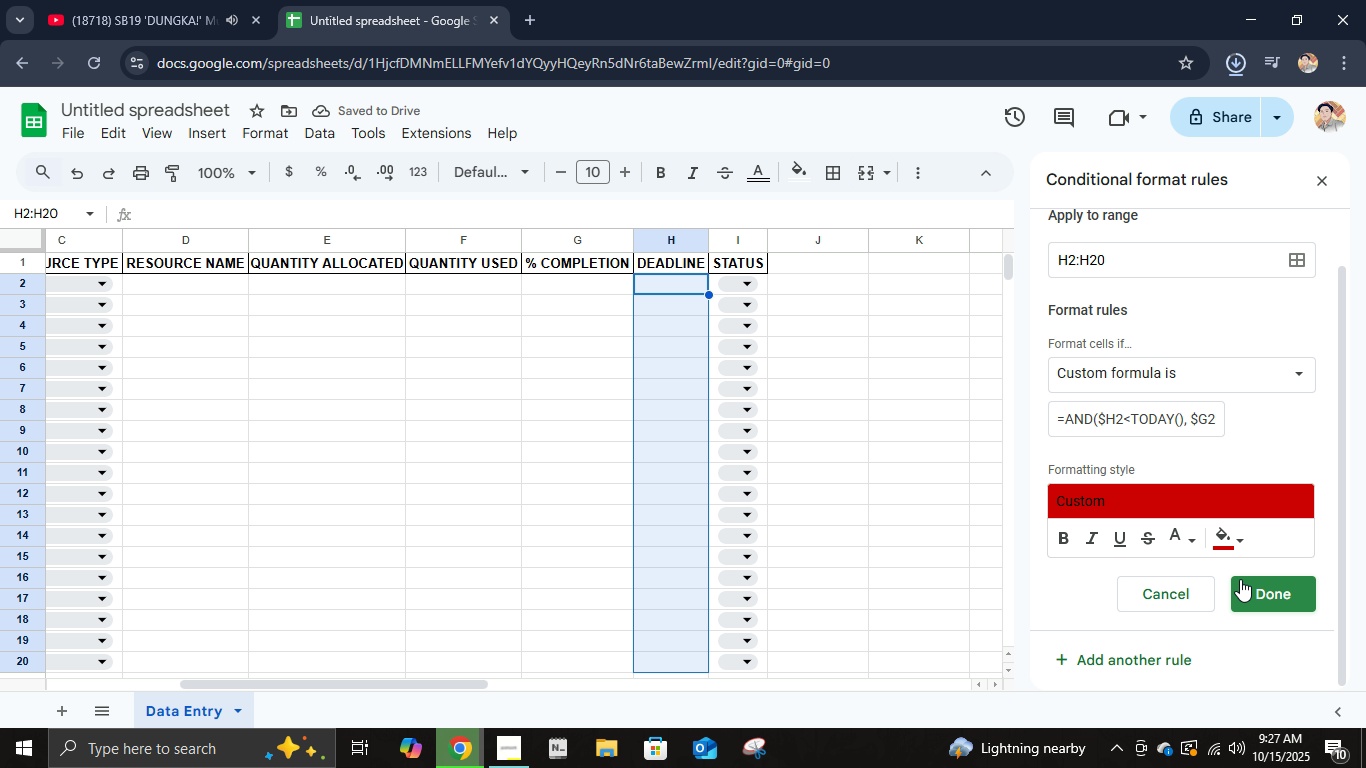 
left_click([1241, 579])
 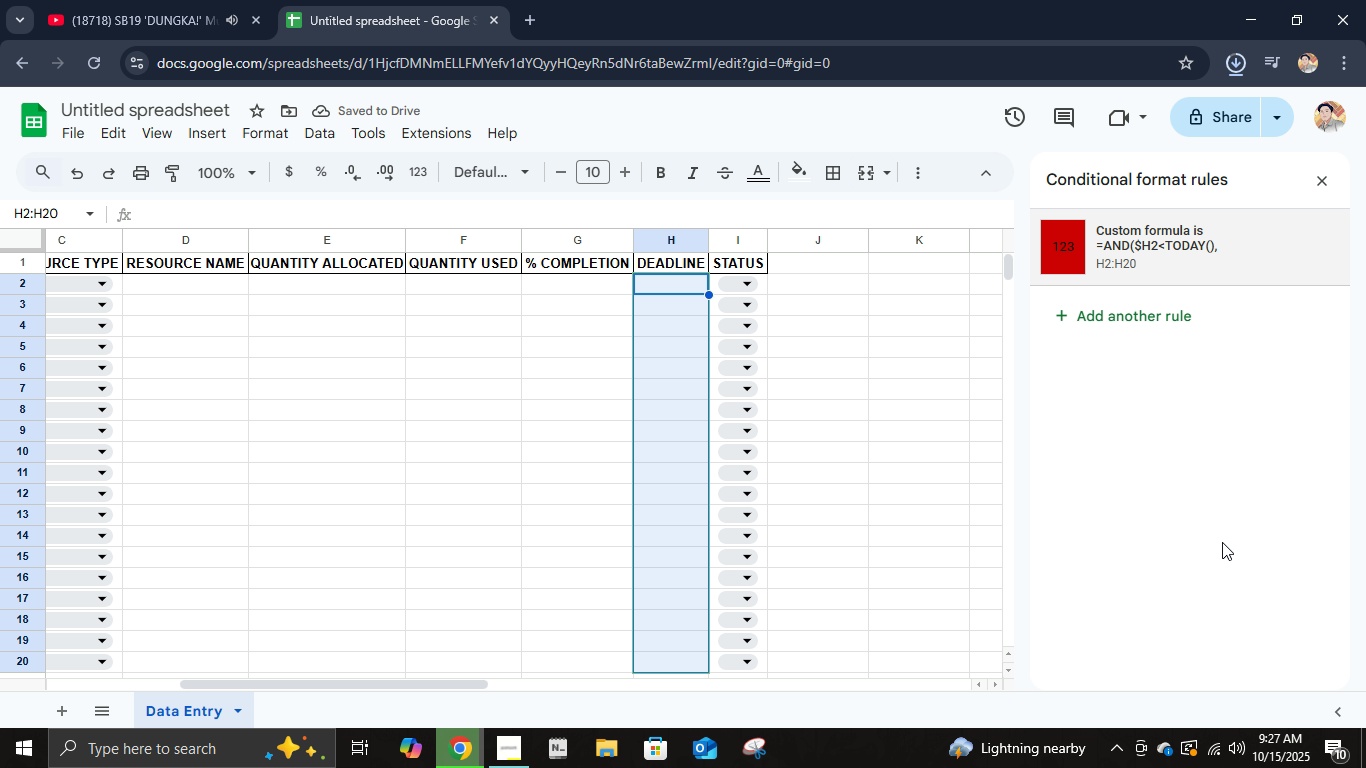 
scroll: coordinate [750, 416], scroll_direction: up, amount: 4.0
 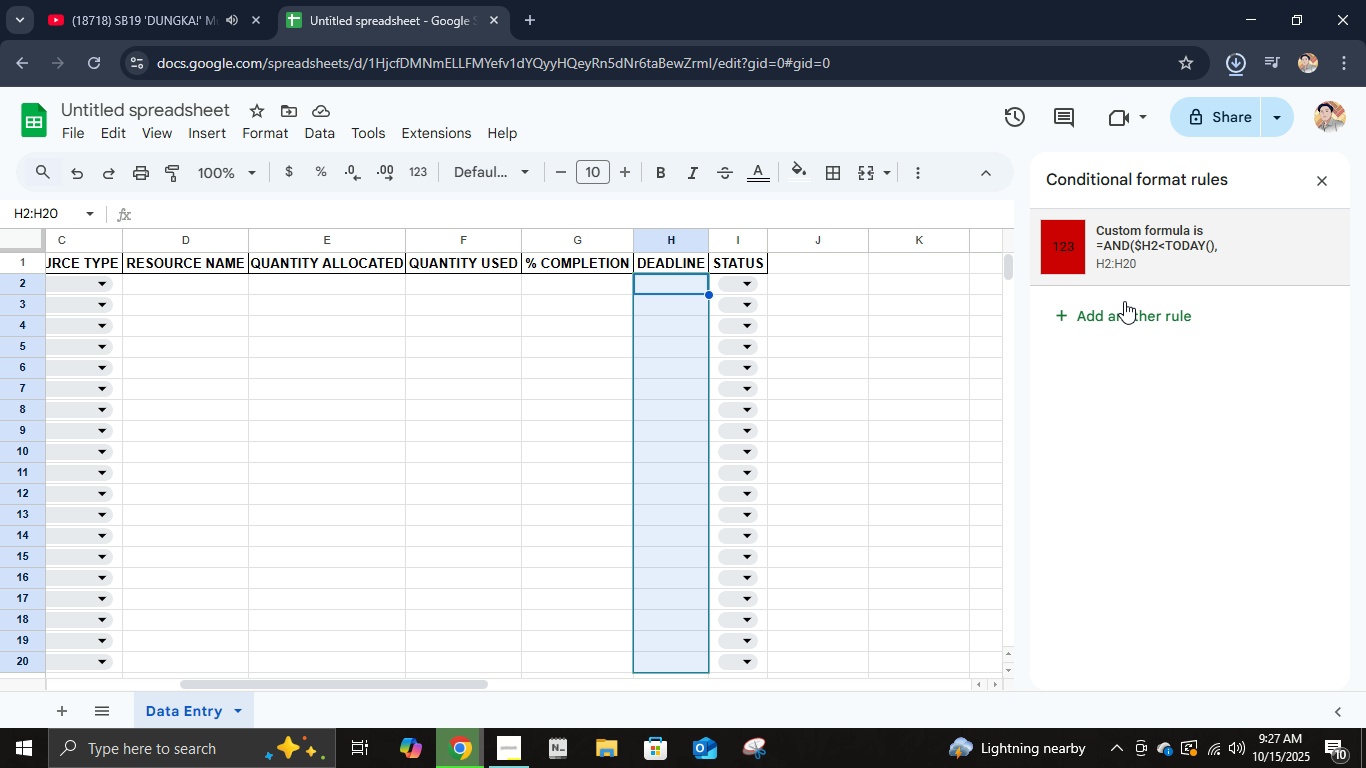 
left_click([1135, 257])
 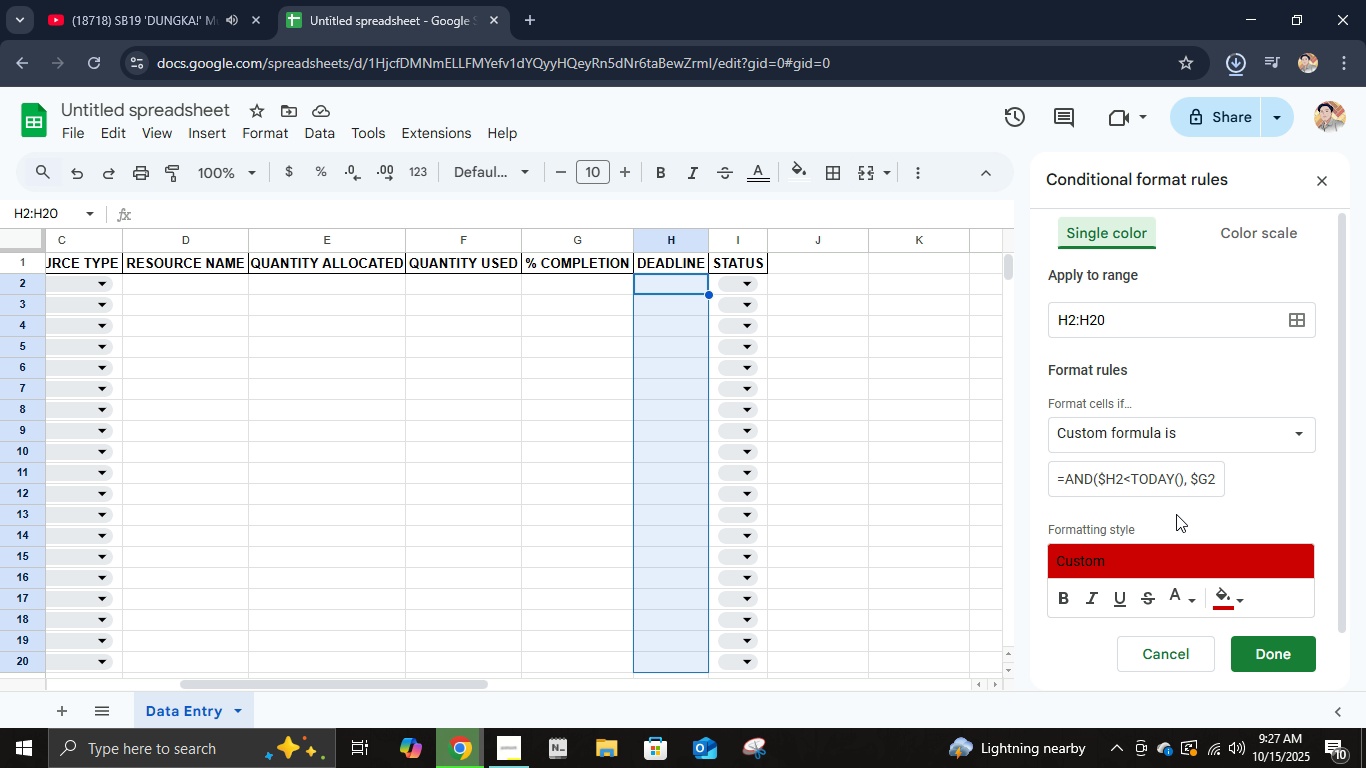 
left_click([1092, 483])
 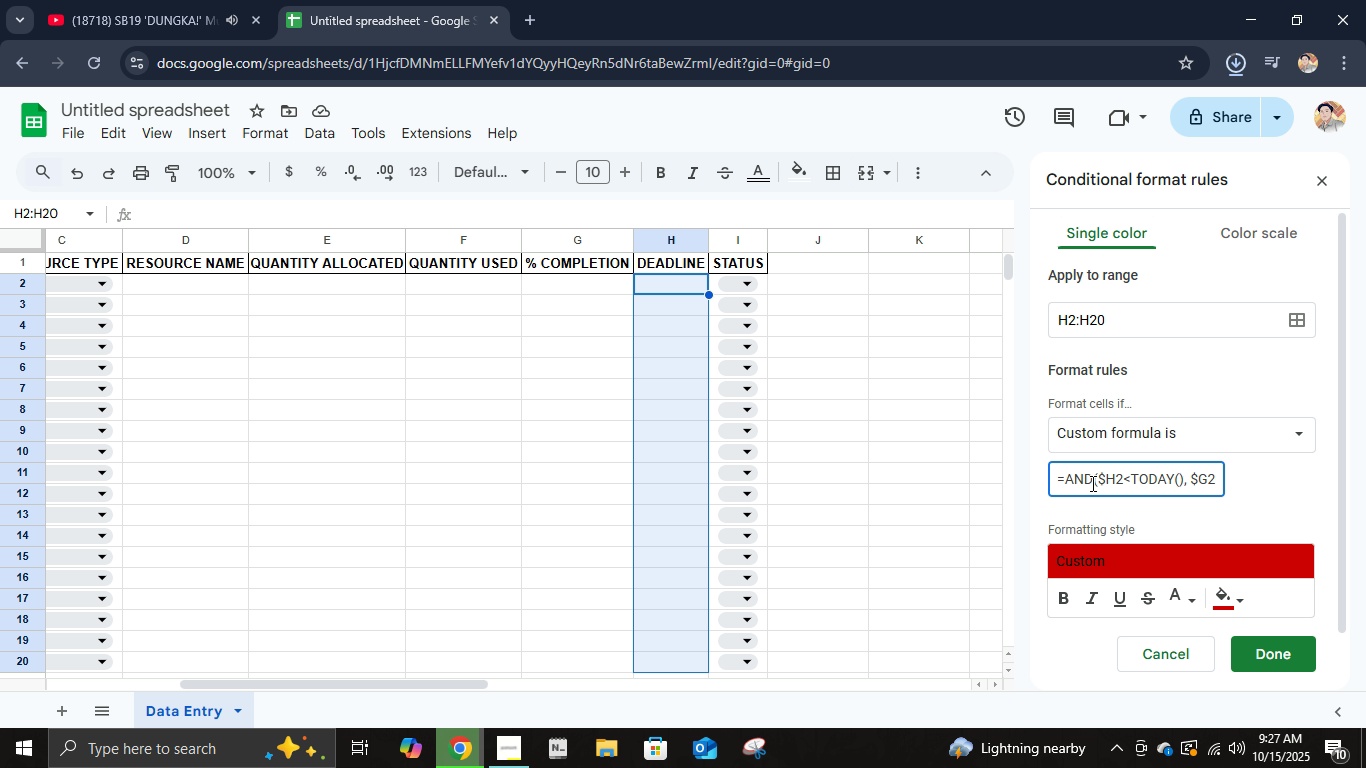 
key(Control+A)
 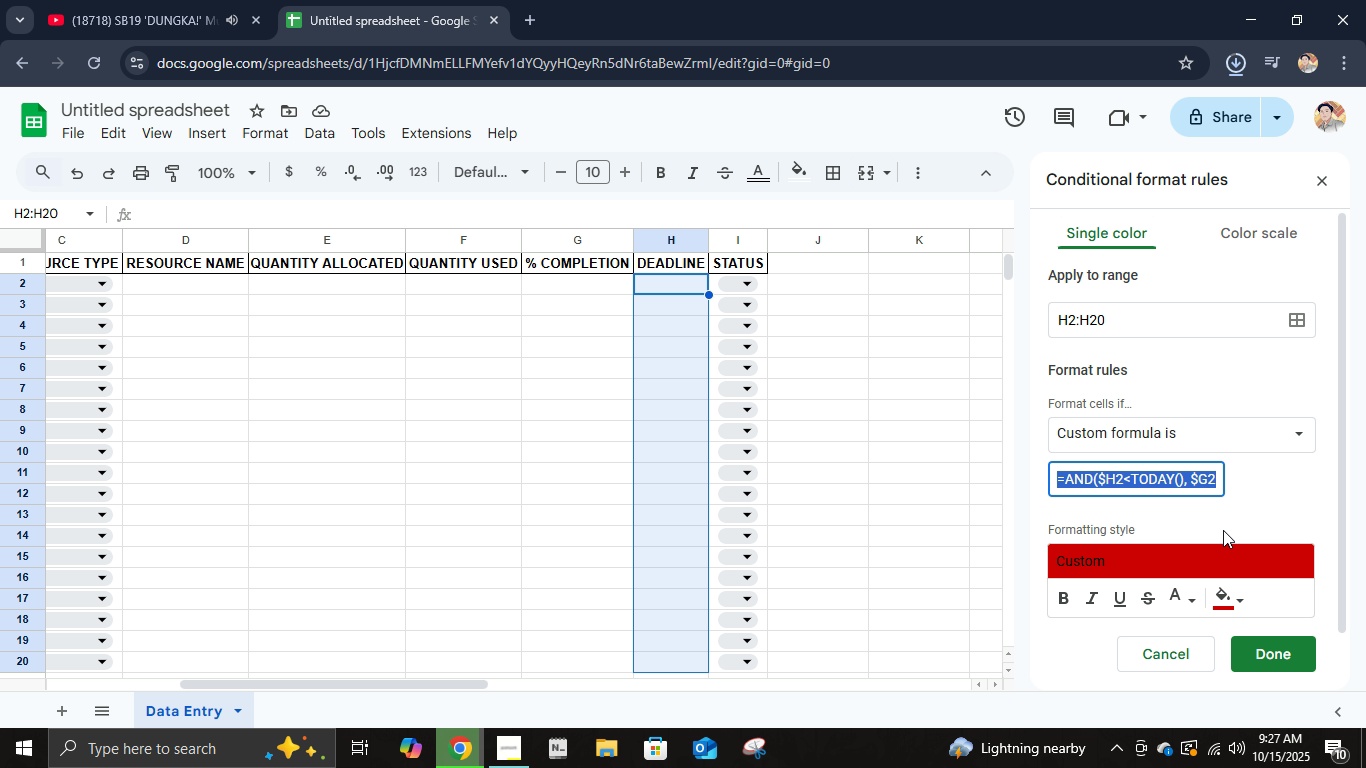 
key(Control+C)
 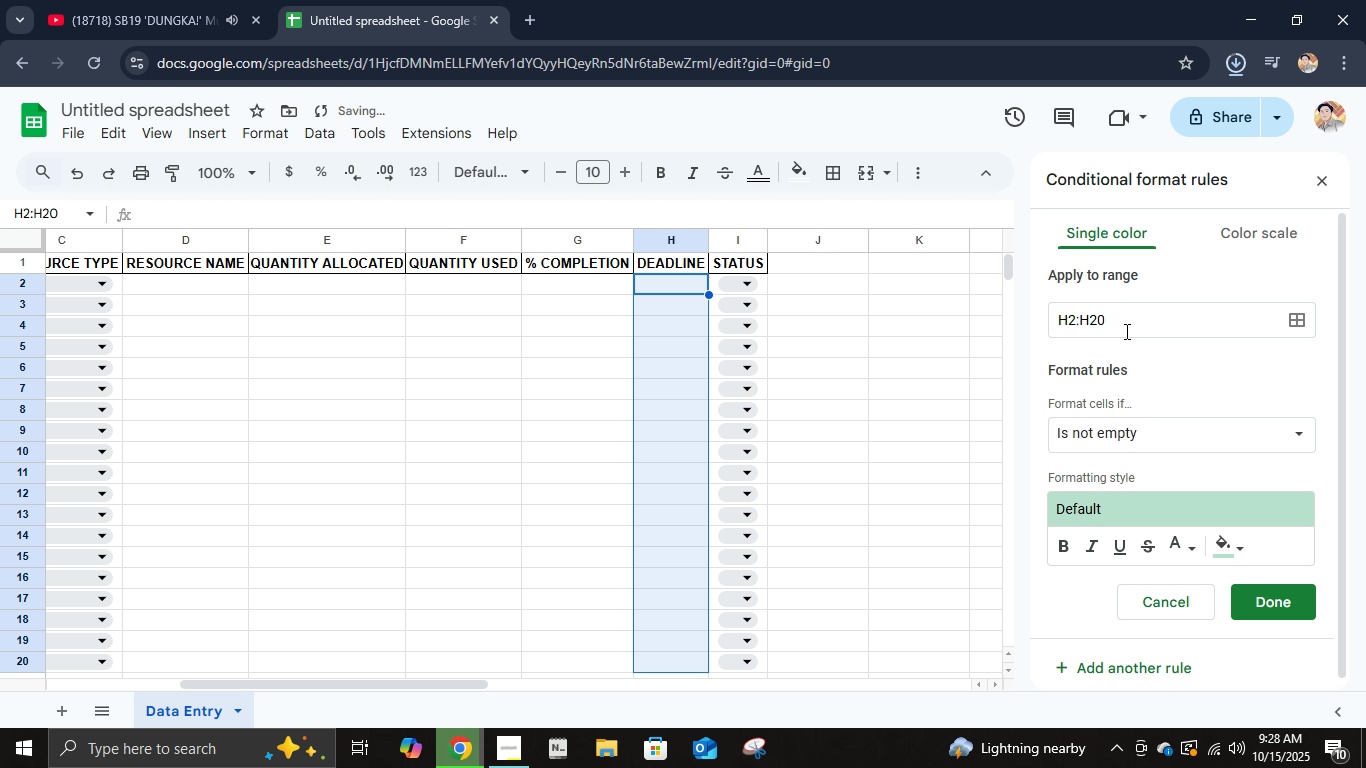 
wait(7.79)
 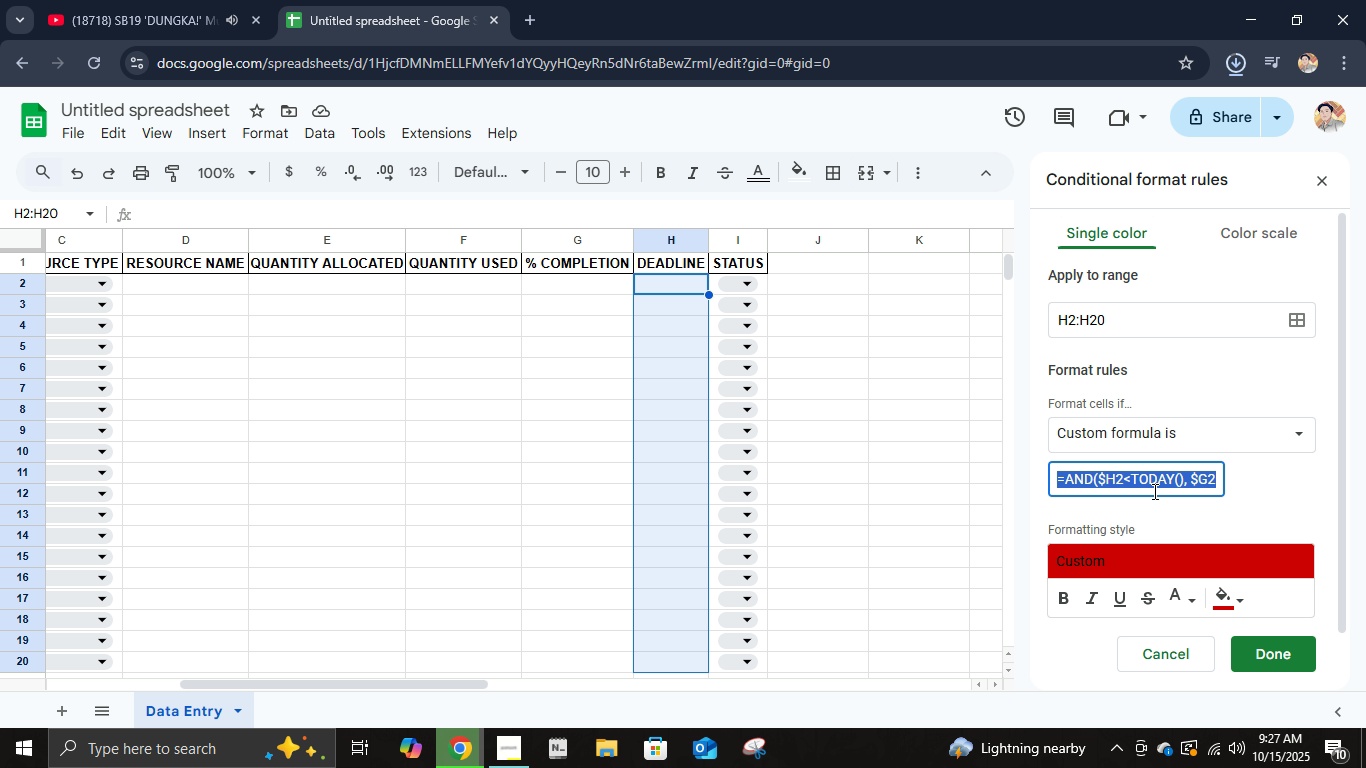 
left_click([1134, 434])
 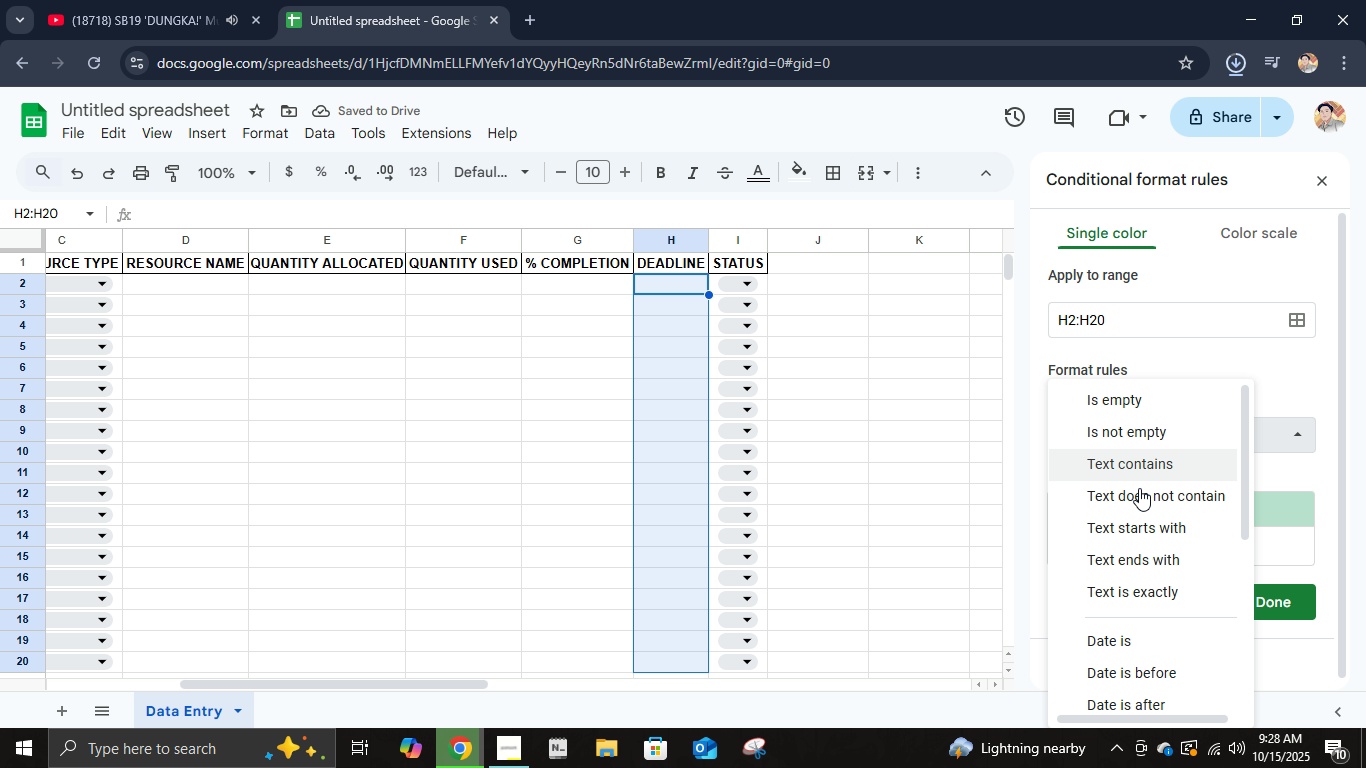 
scroll: coordinate [1139, 569], scroll_direction: down, amount: 9.0
 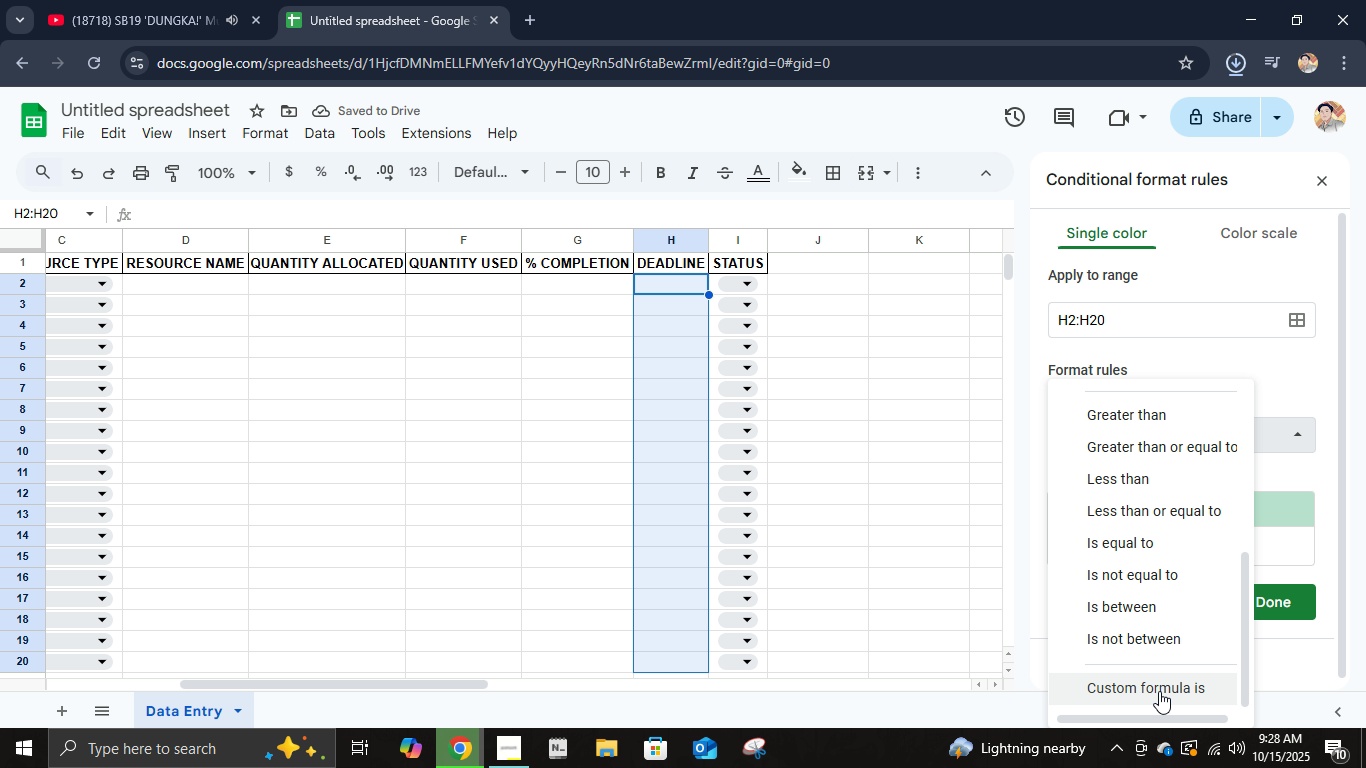 
left_click([1159, 691])
 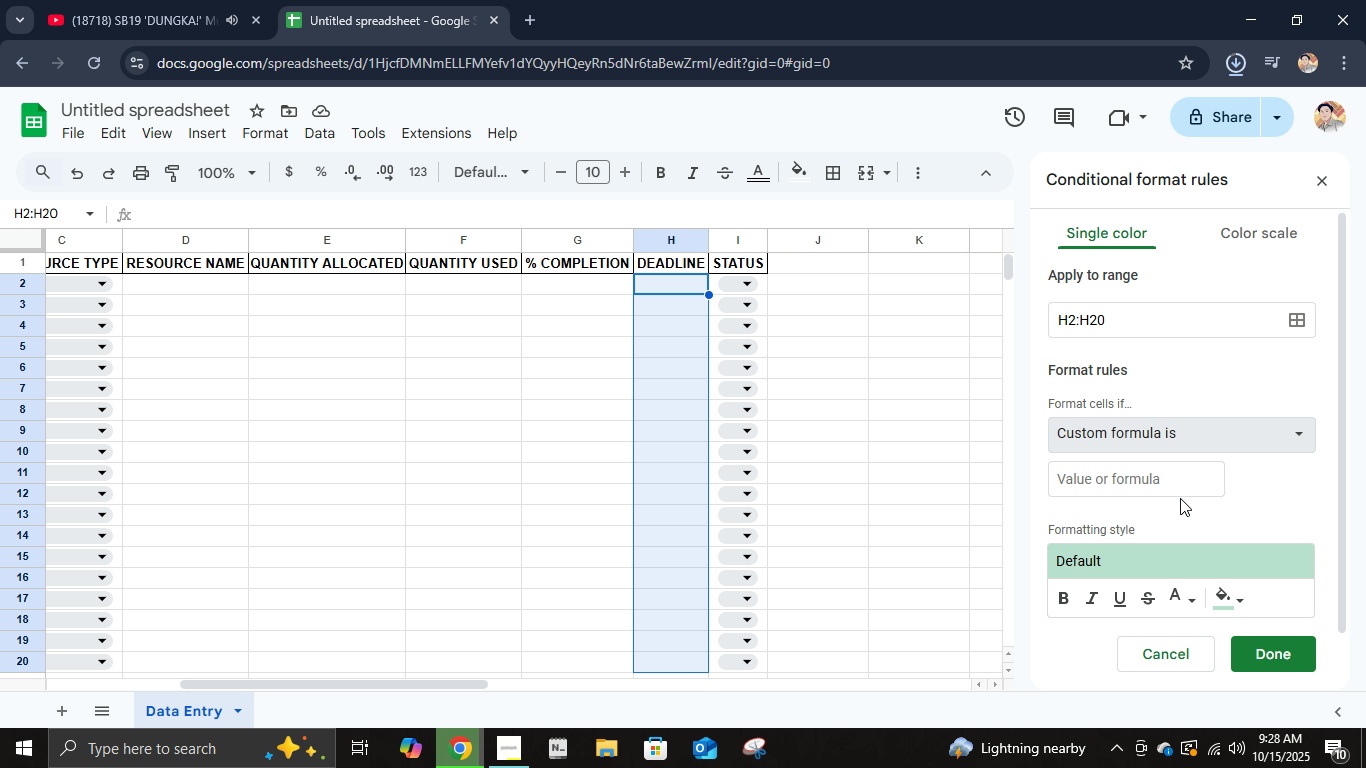 
mouse_move([1158, 476])
 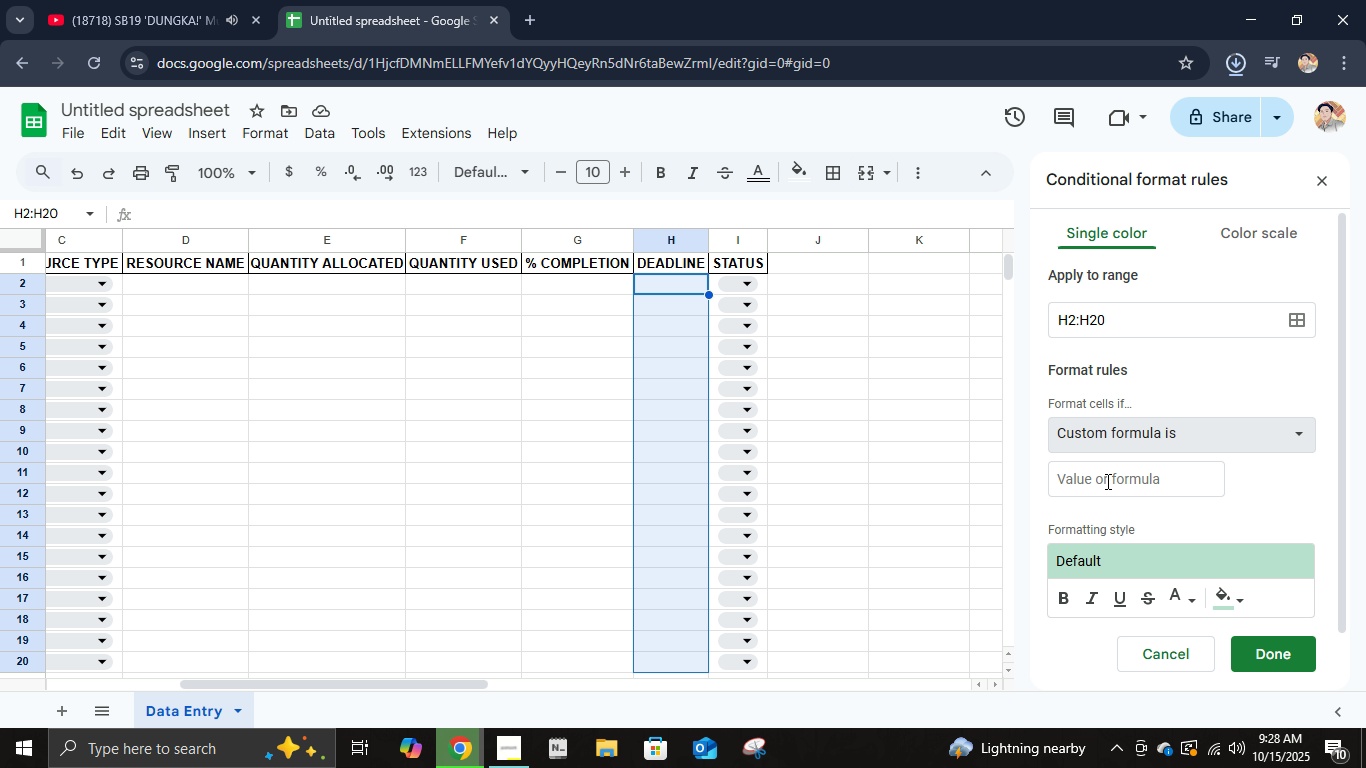 
left_click([1106, 478])
 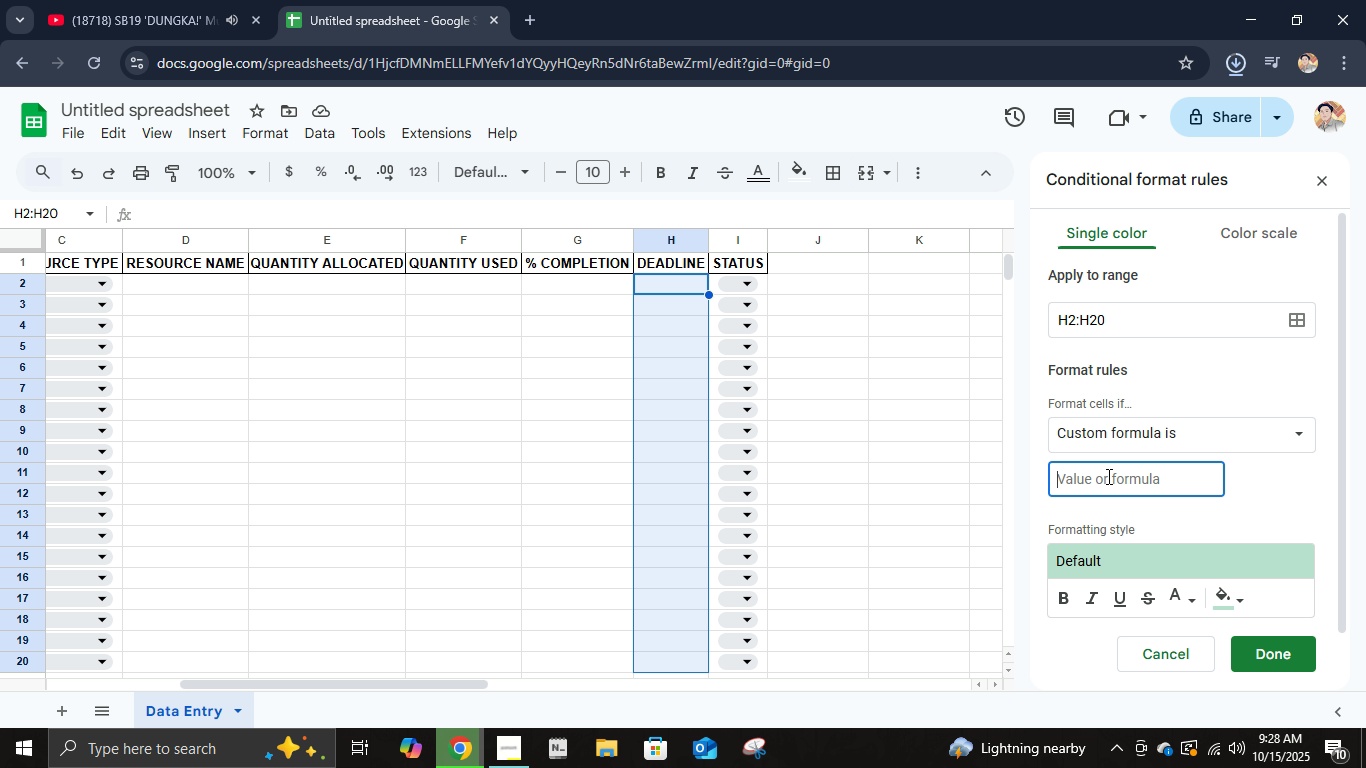 
key(Control+V)
 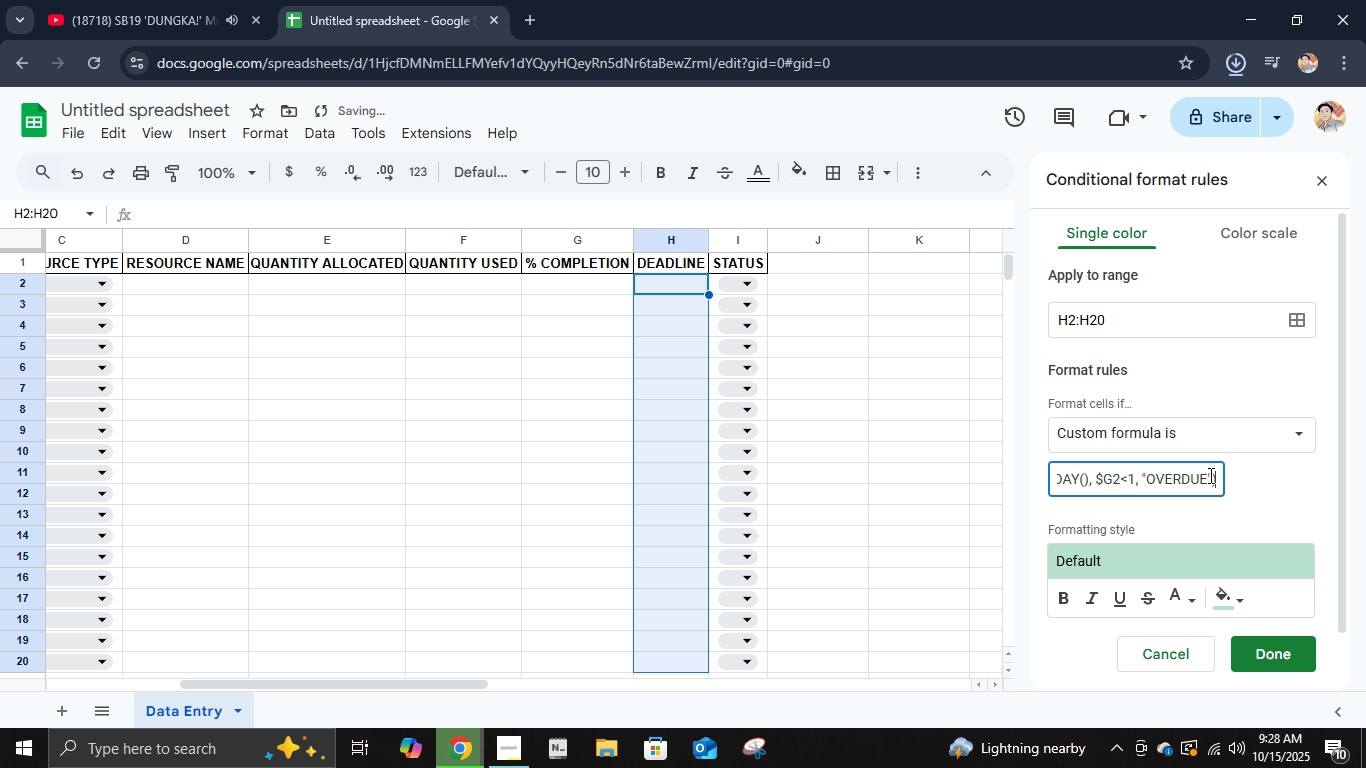 
left_click([1207, 475])
 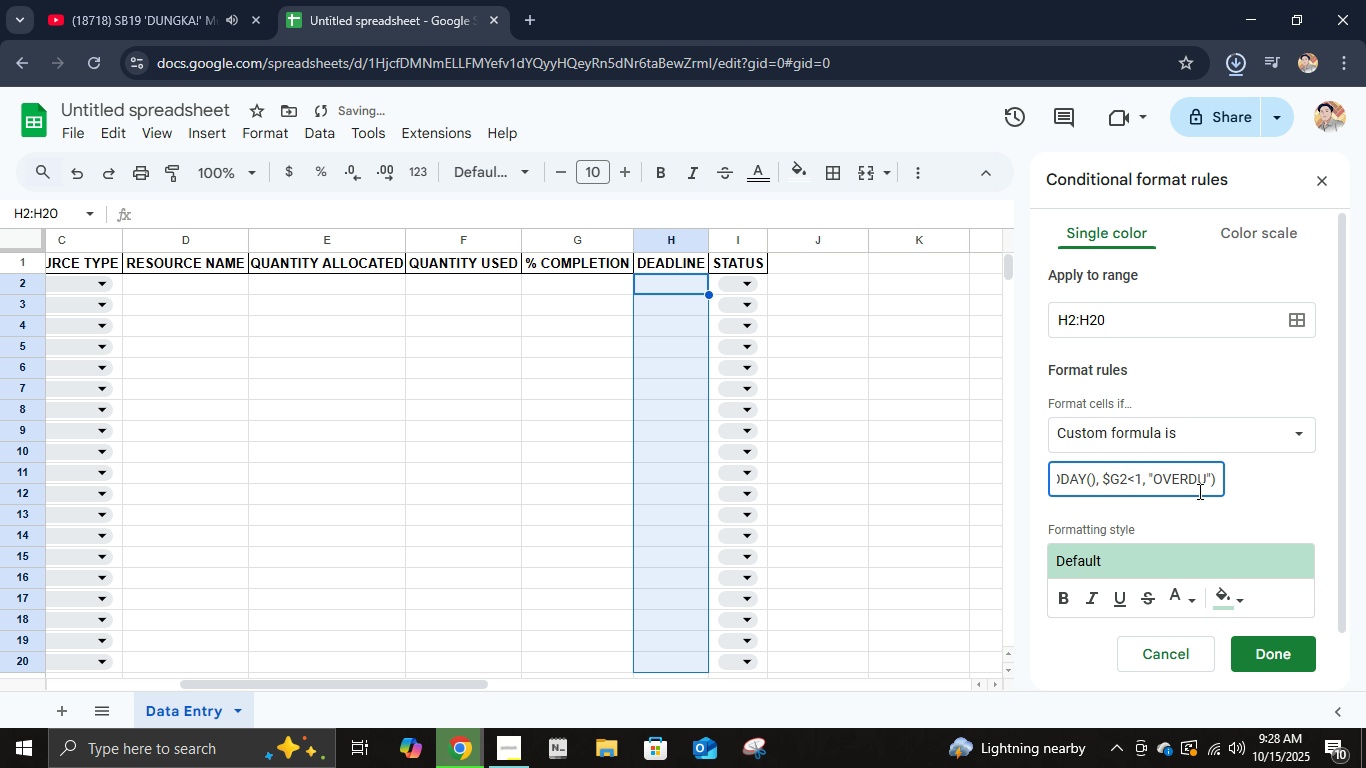 
key(Backspace)
key(Backspace)
key(Backspace)
key(Backspace)
key(Backspace)
key(Backspace)
key(Backspace)
type(due soon)
 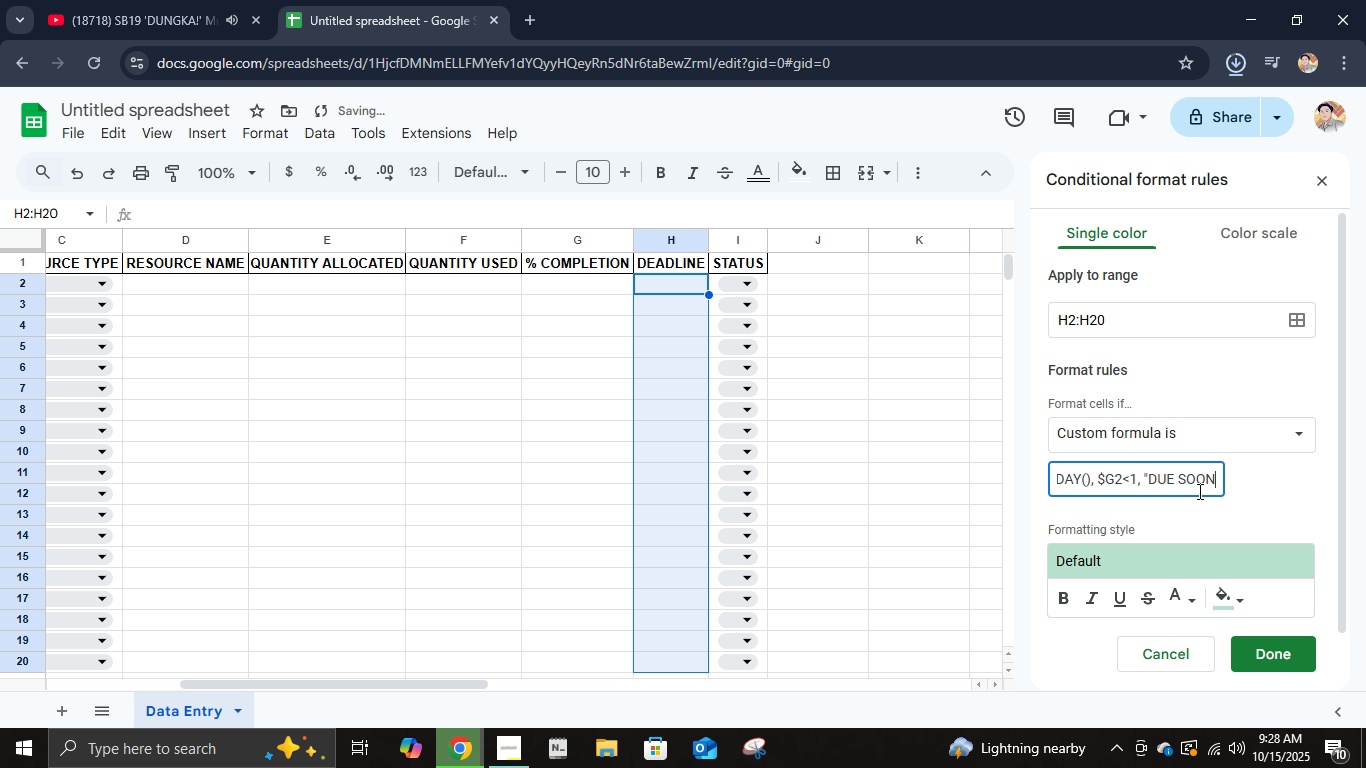 
key(ArrowRight)
 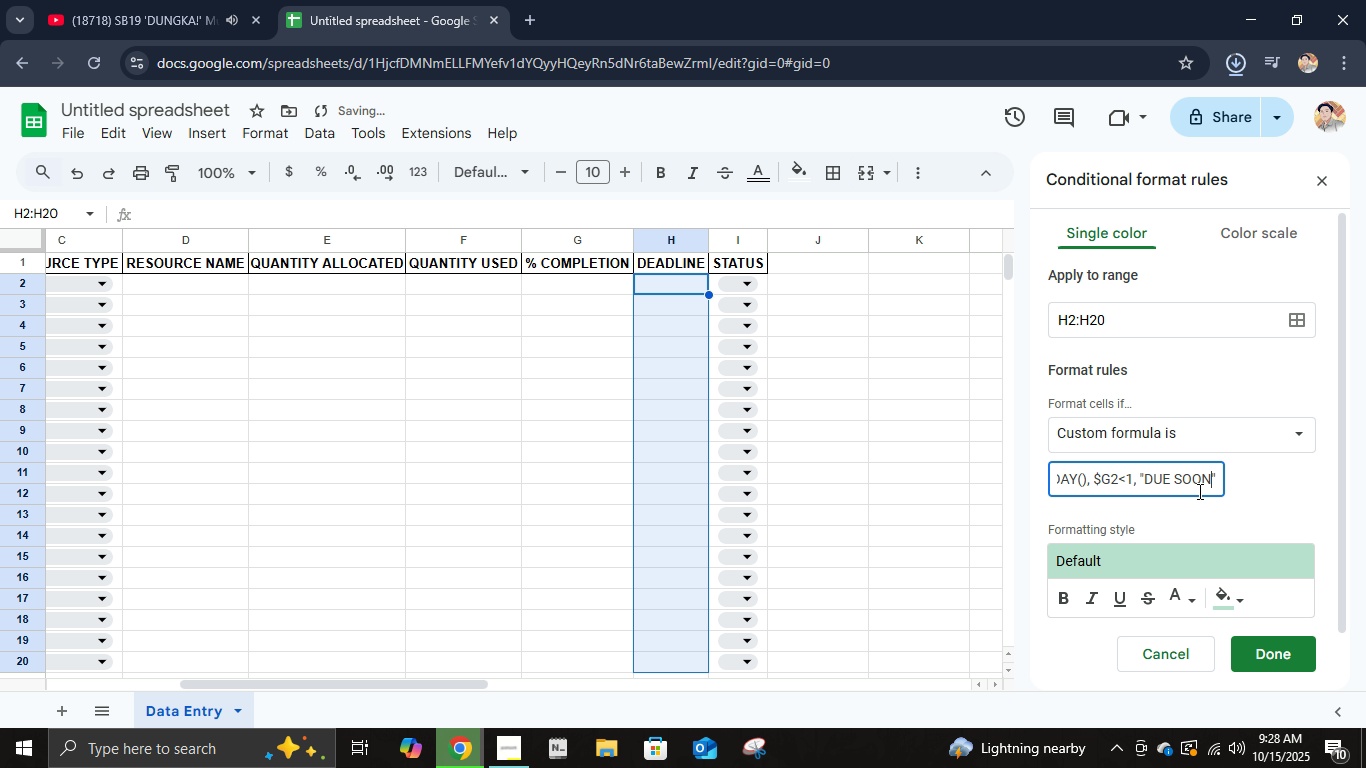 
hold_key(key=ArrowLeft, duration=0.87)
 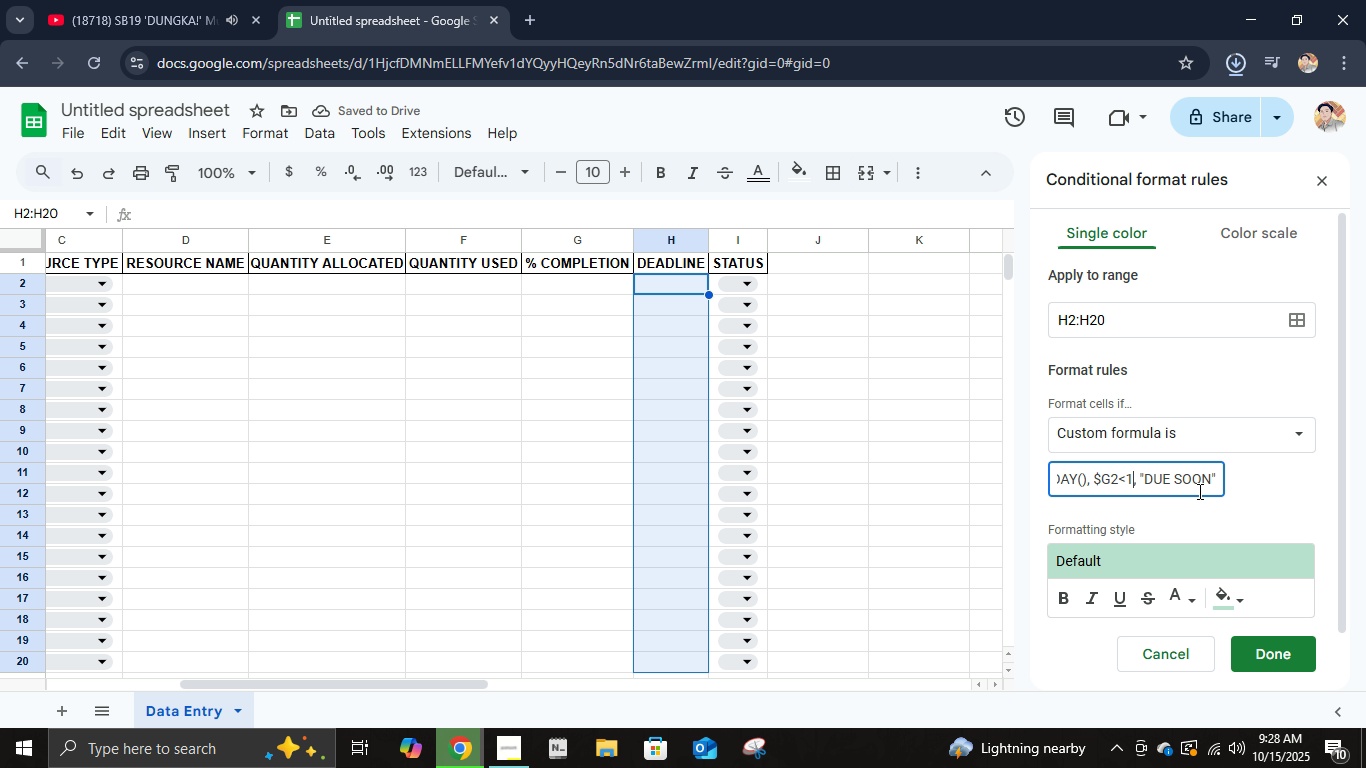 
key(ArrowLeft)
 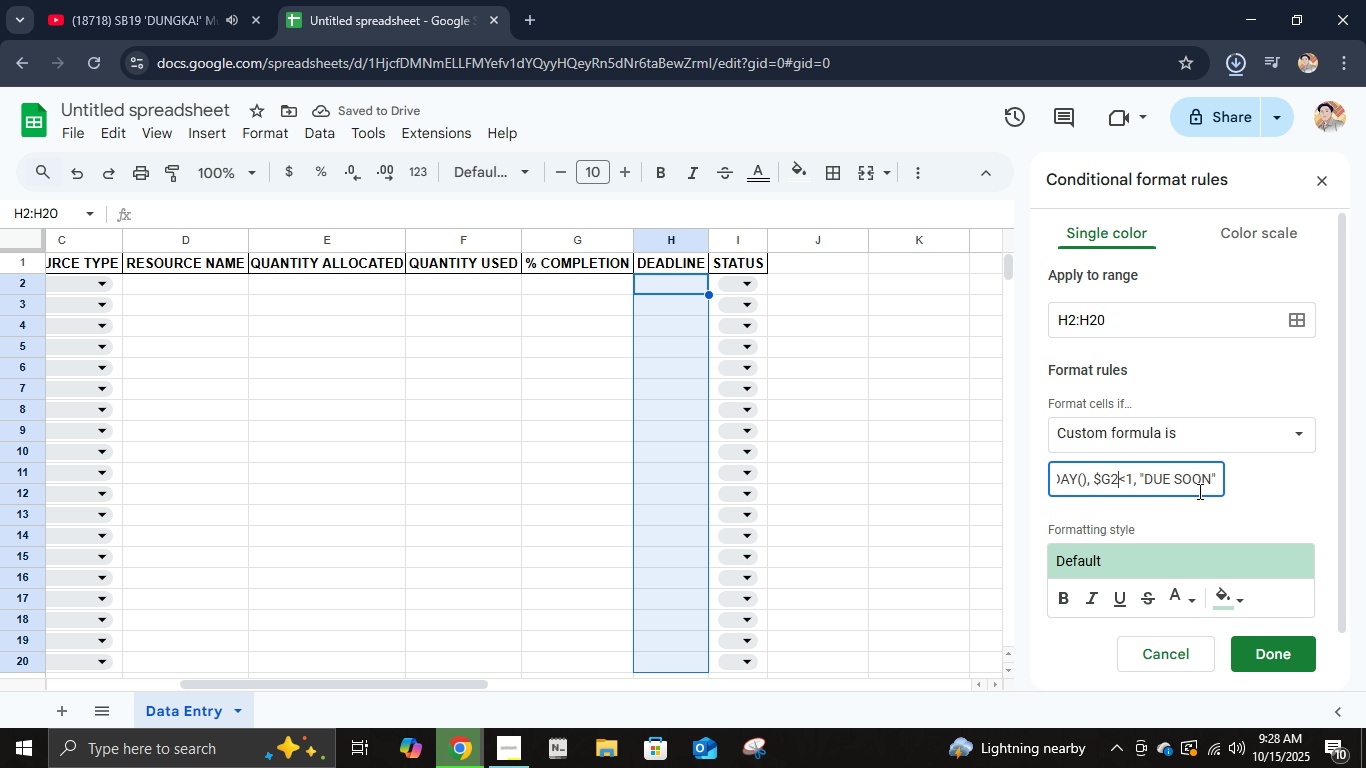 
key(ArrowLeft)
 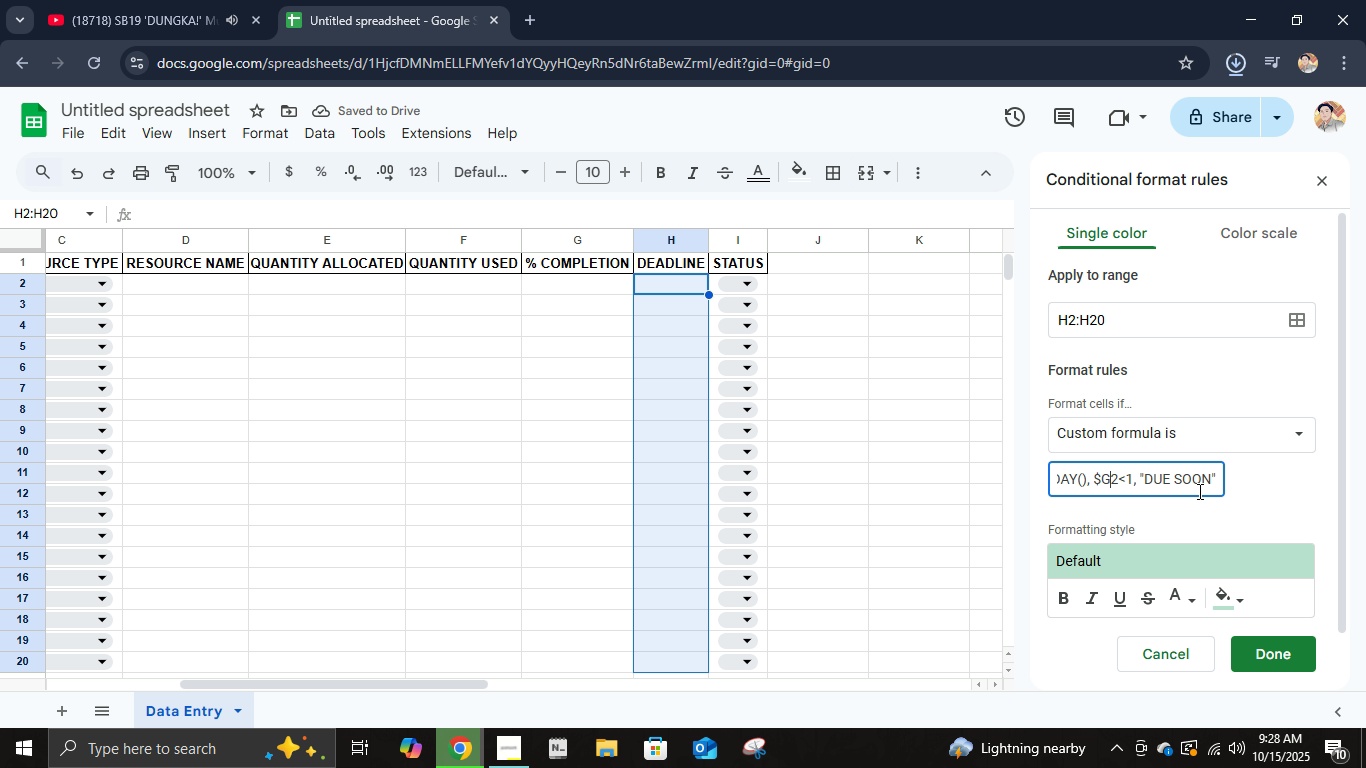 
key(ArrowLeft)
 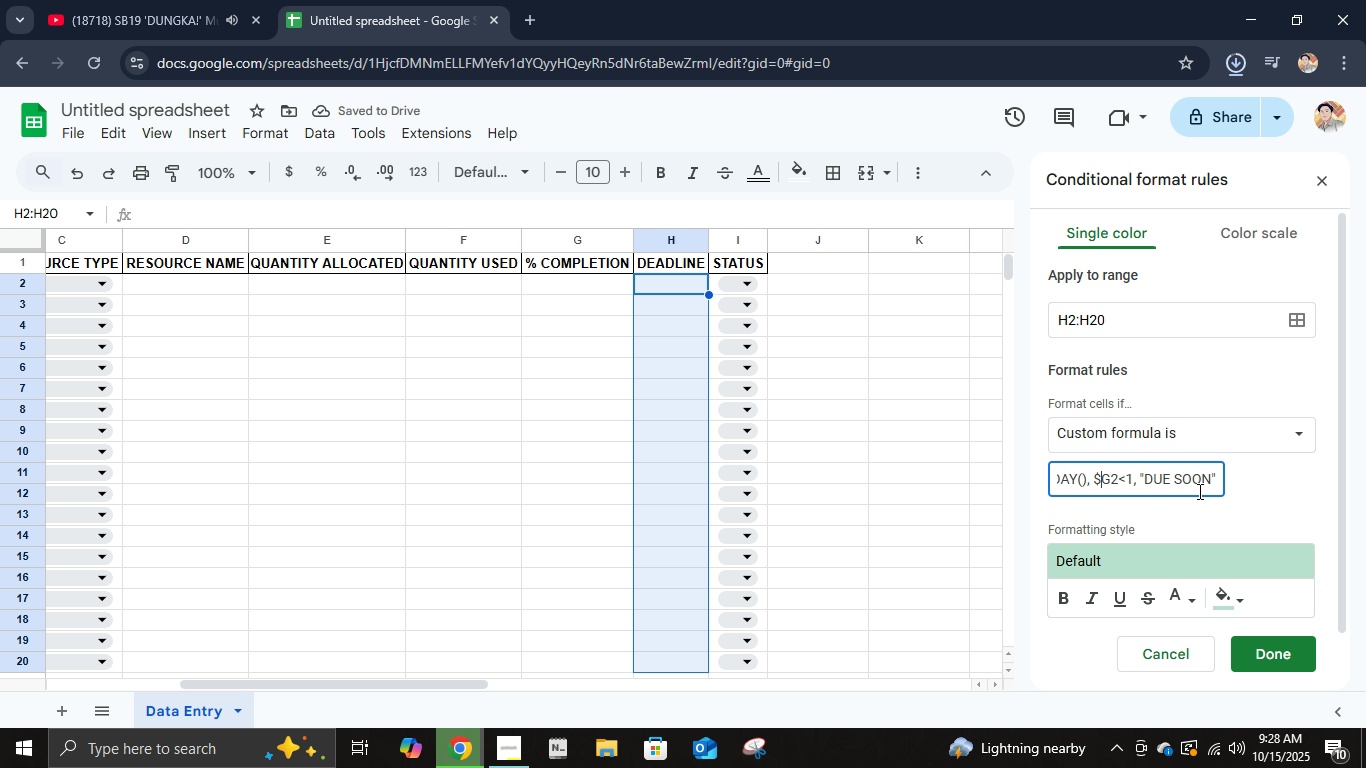 
key(ArrowLeft)
 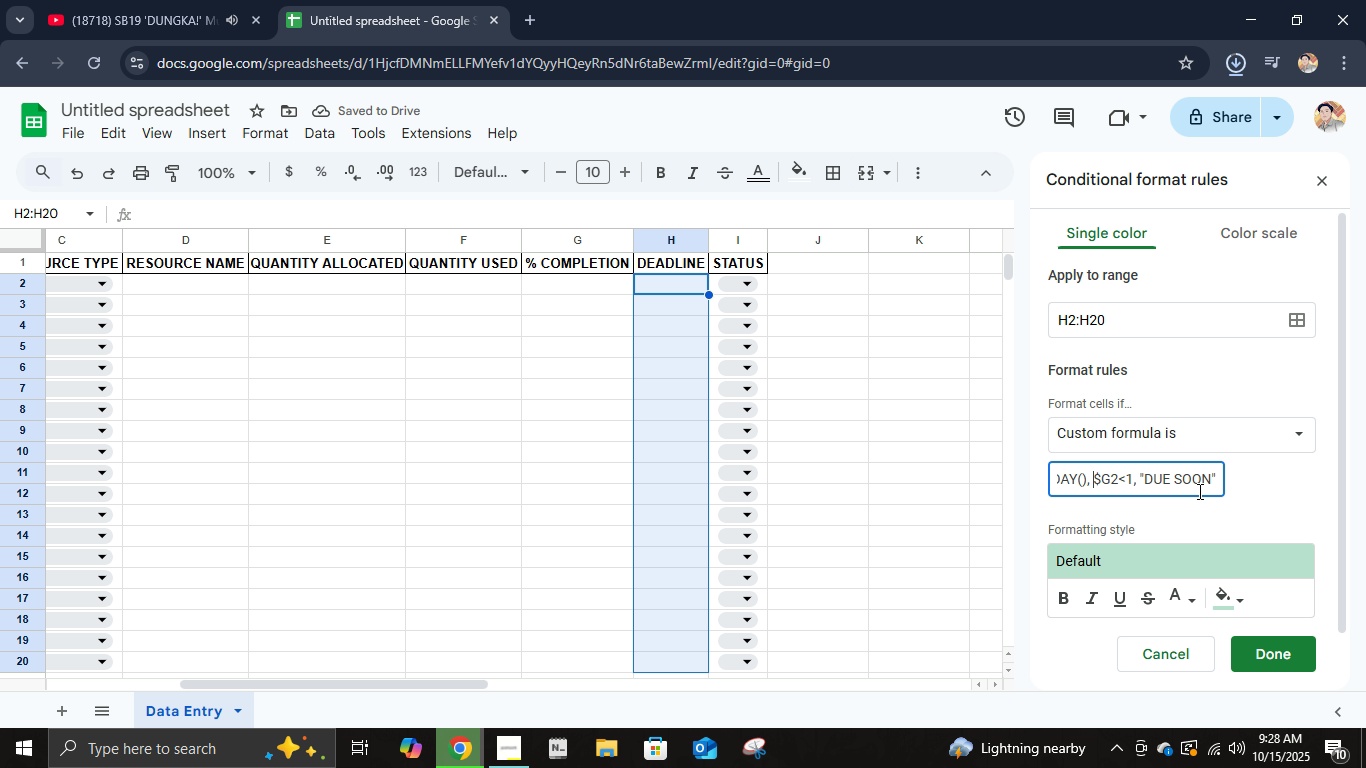 
key(ArrowLeft)
 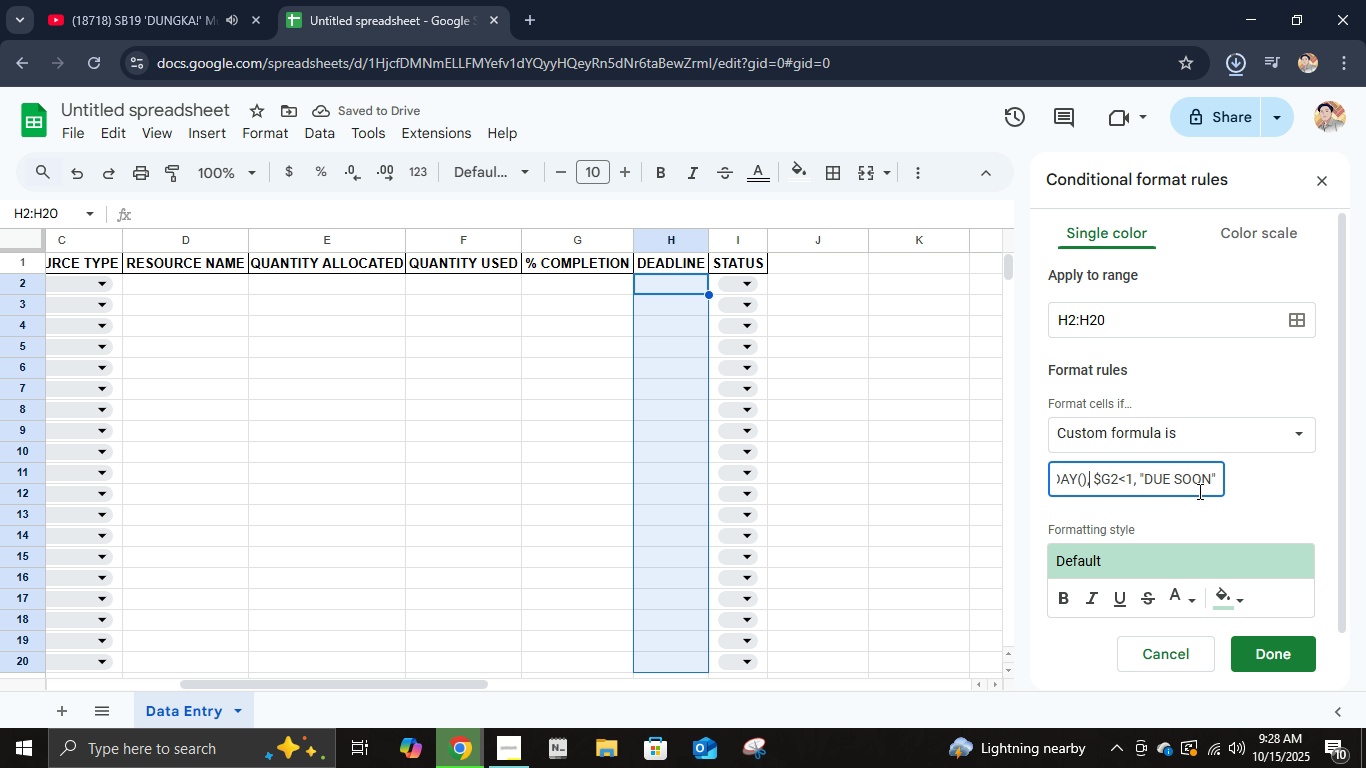 
key(ArrowLeft)
 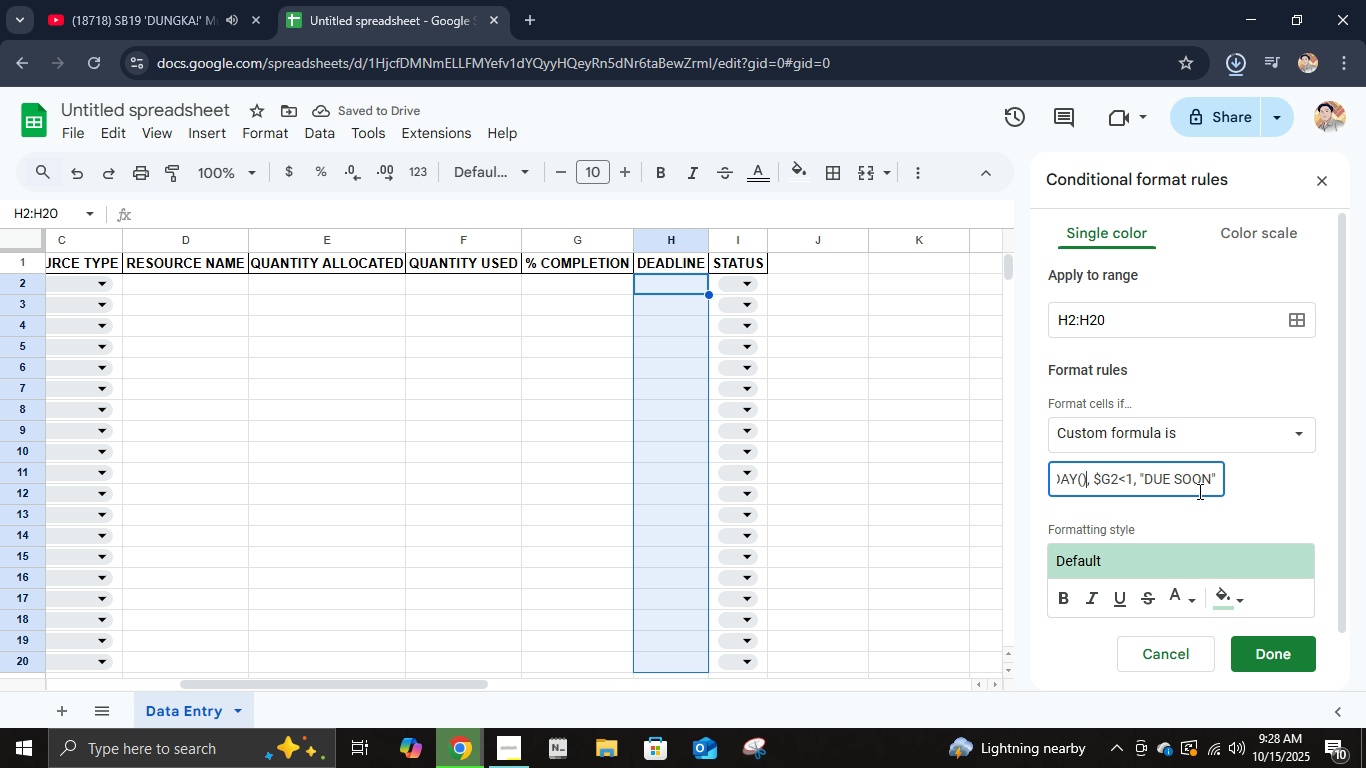 
key(ArrowLeft)
 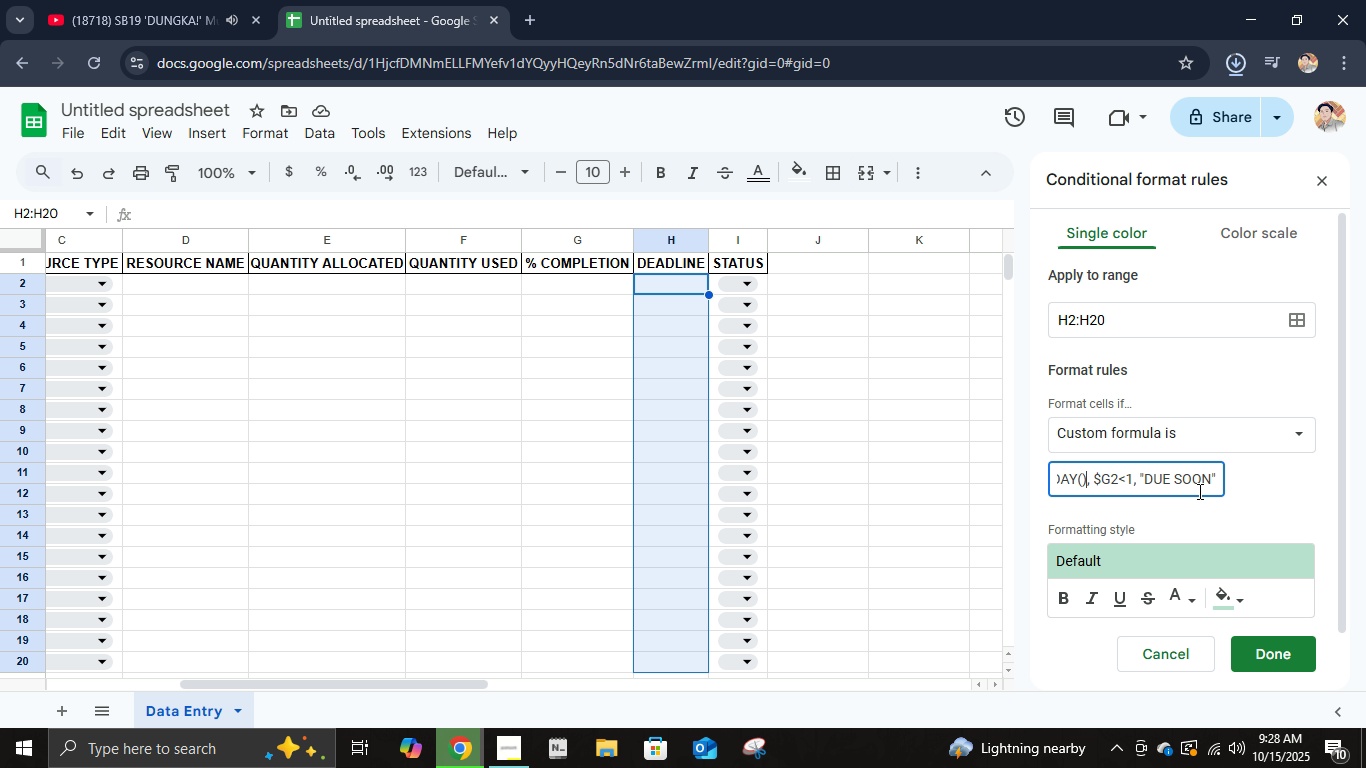 
key(ArrowLeft)
 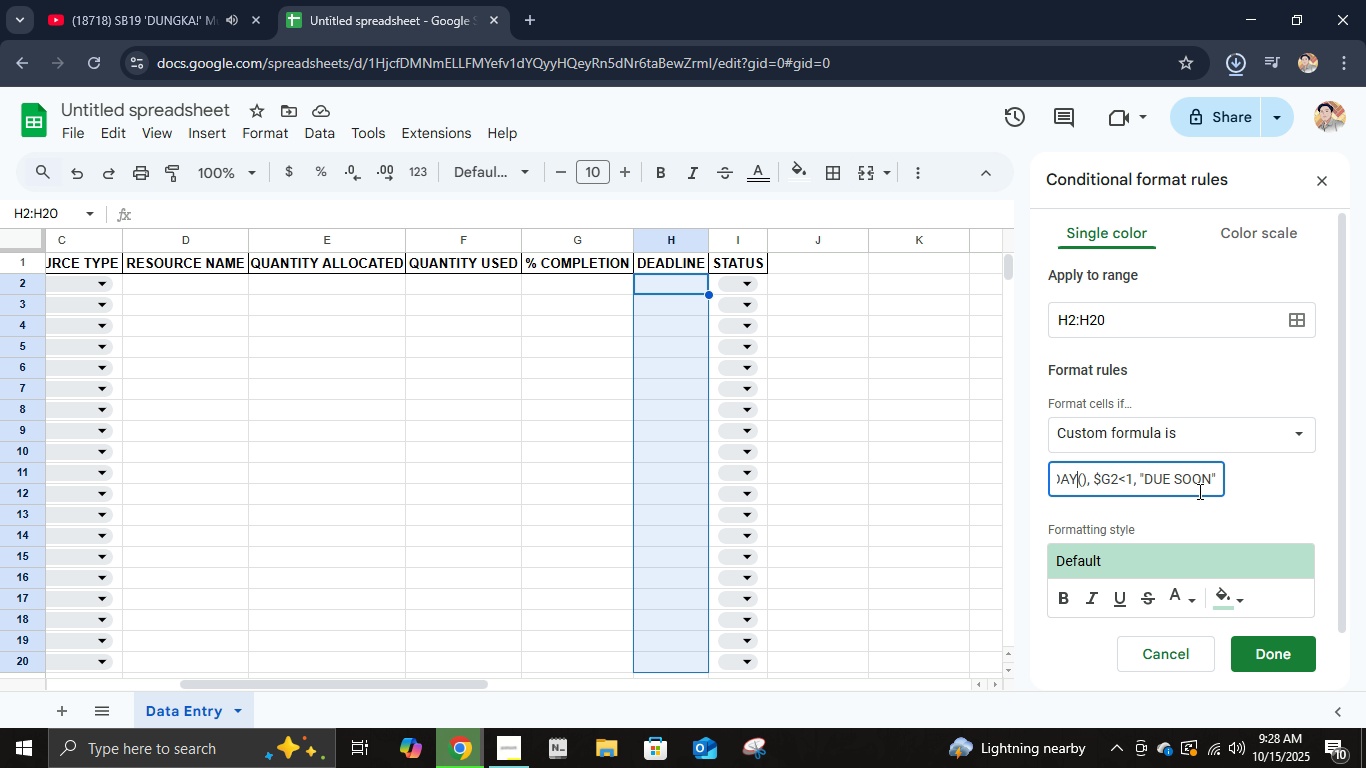 
key(ArrowLeft)
 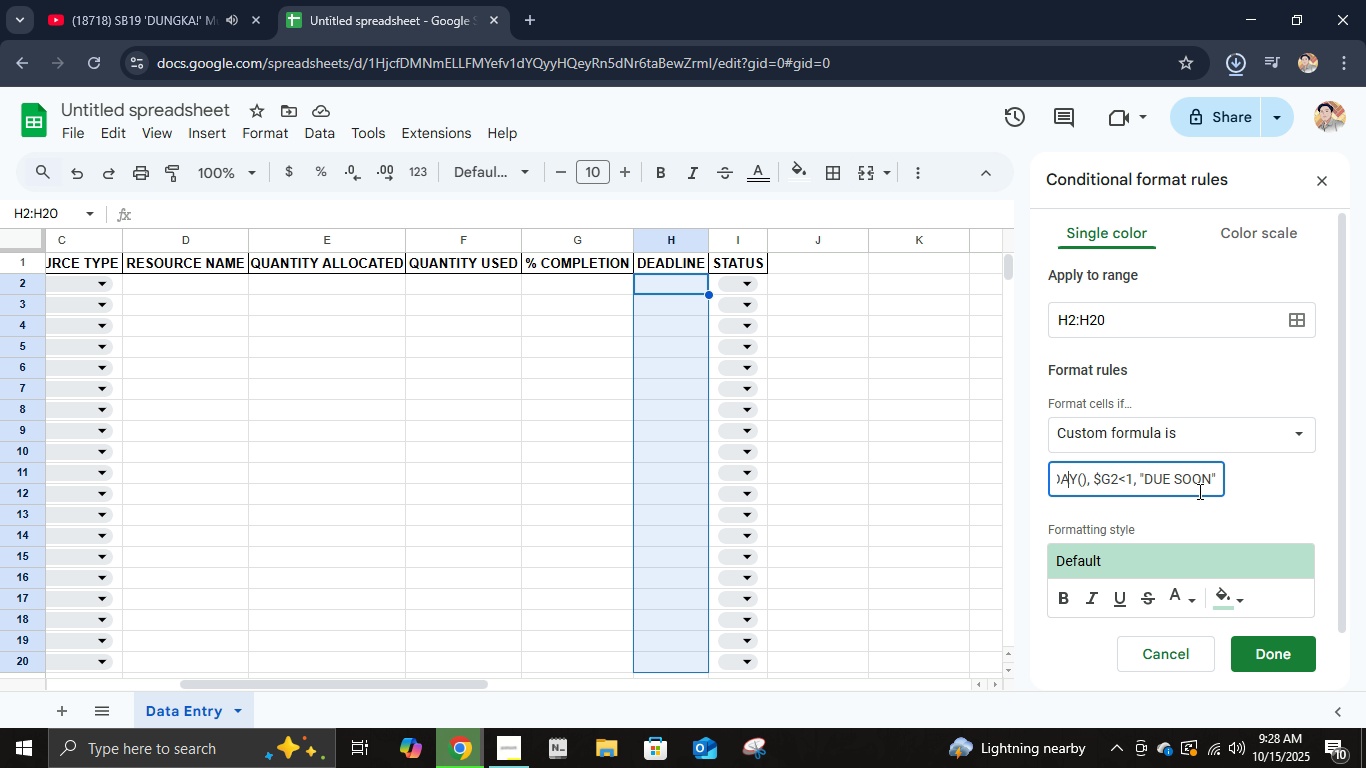 
hold_key(key=ArrowLeft, duration=0.62)
 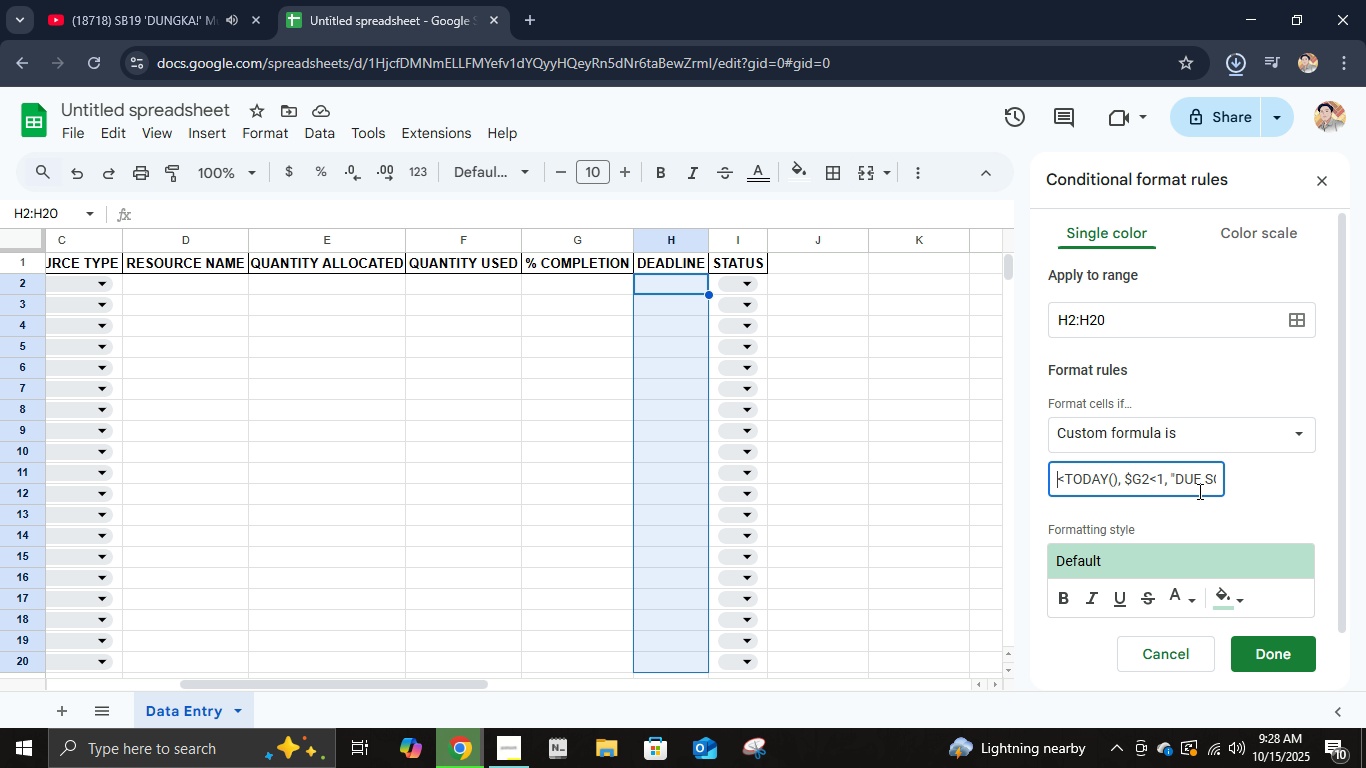 
key(ArrowLeft)
 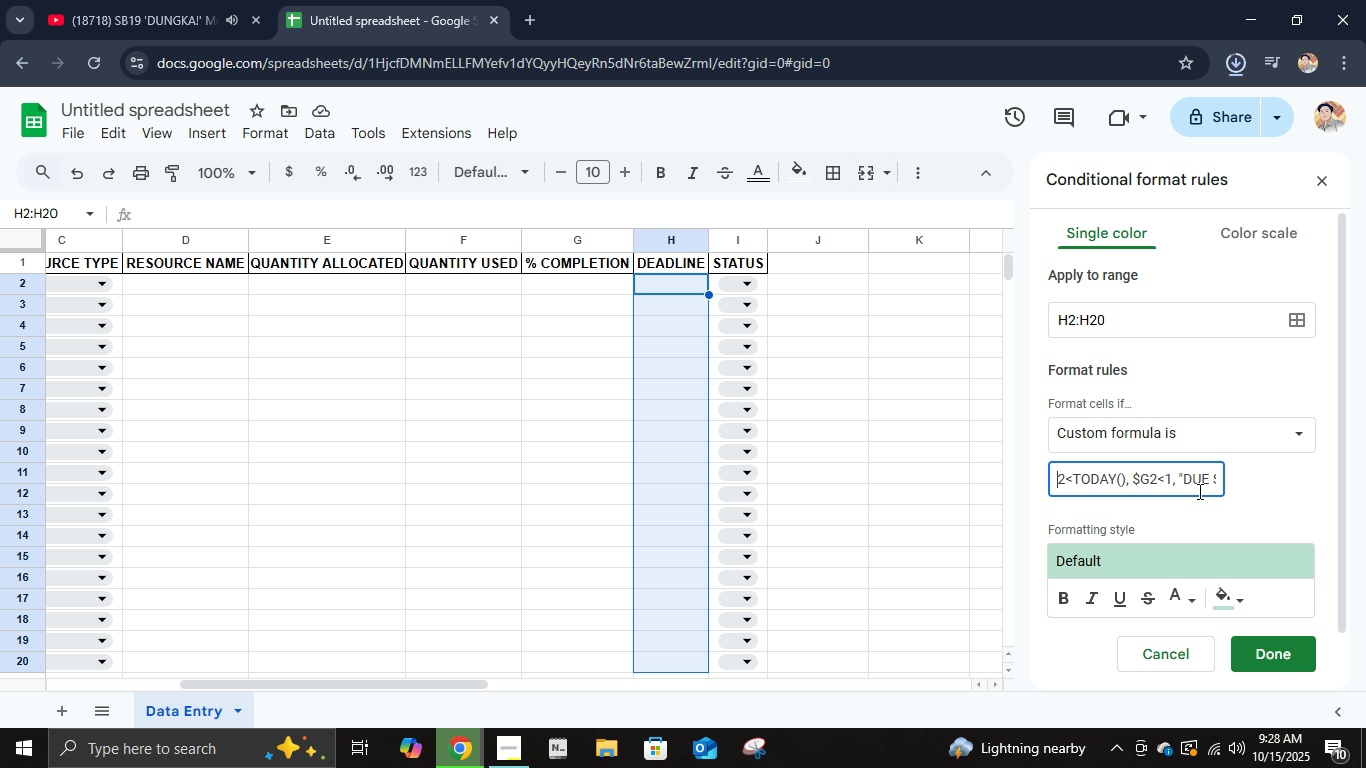 
key(ArrowLeft)
 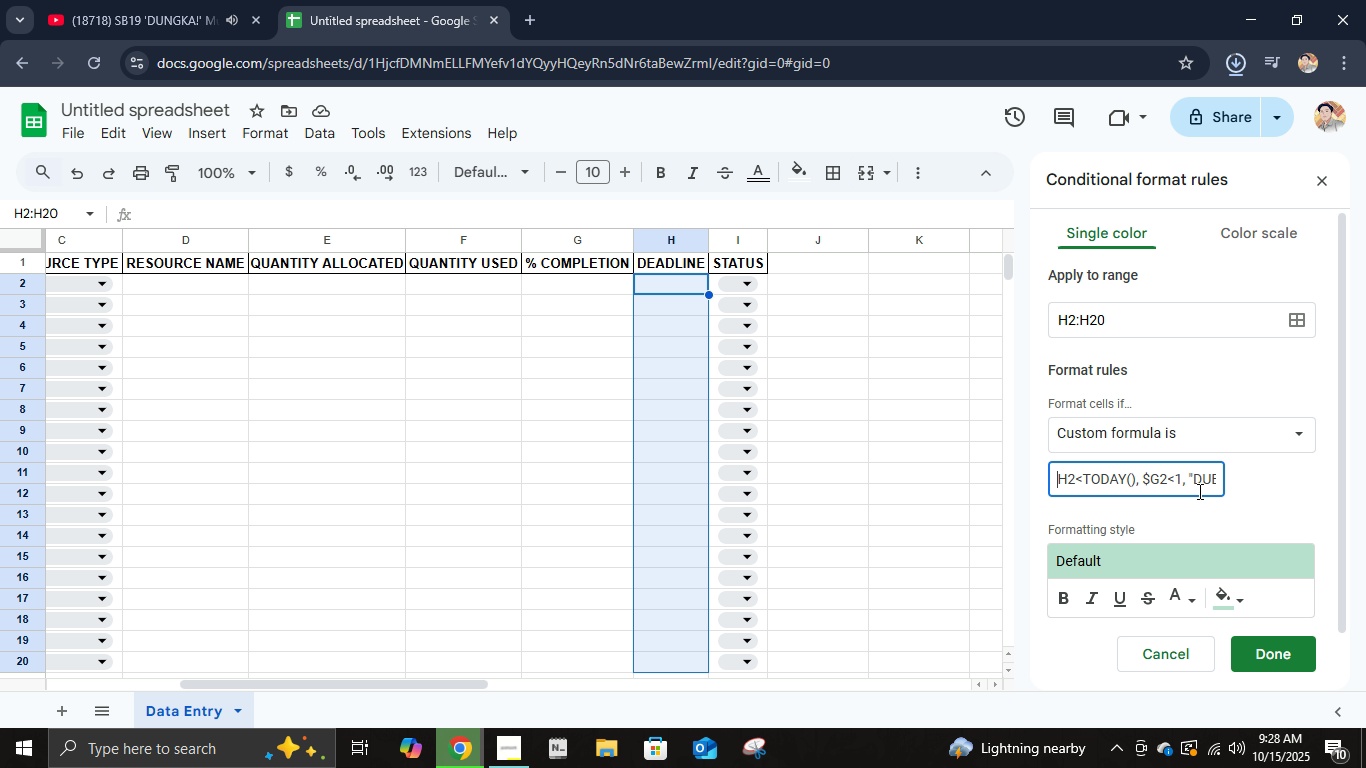 
key(ArrowLeft)
 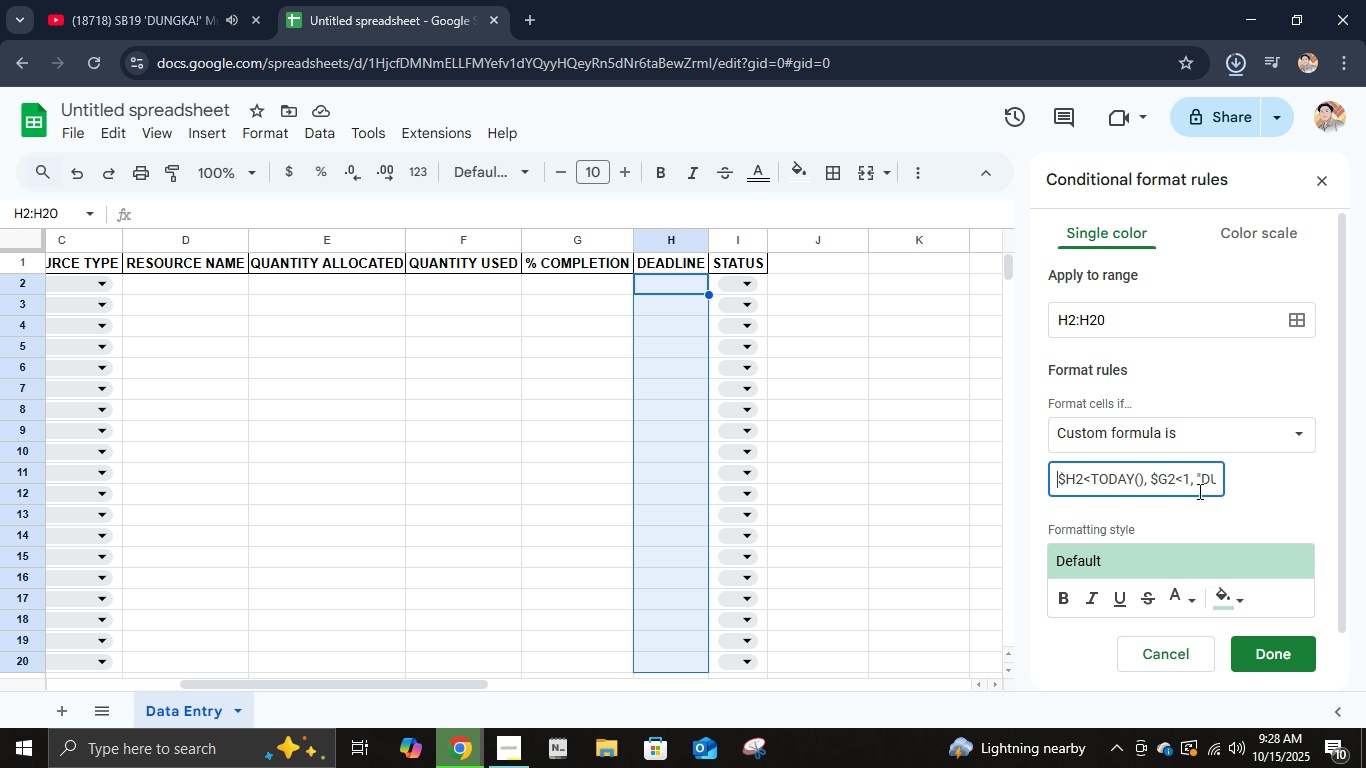 
key(ArrowLeft)
 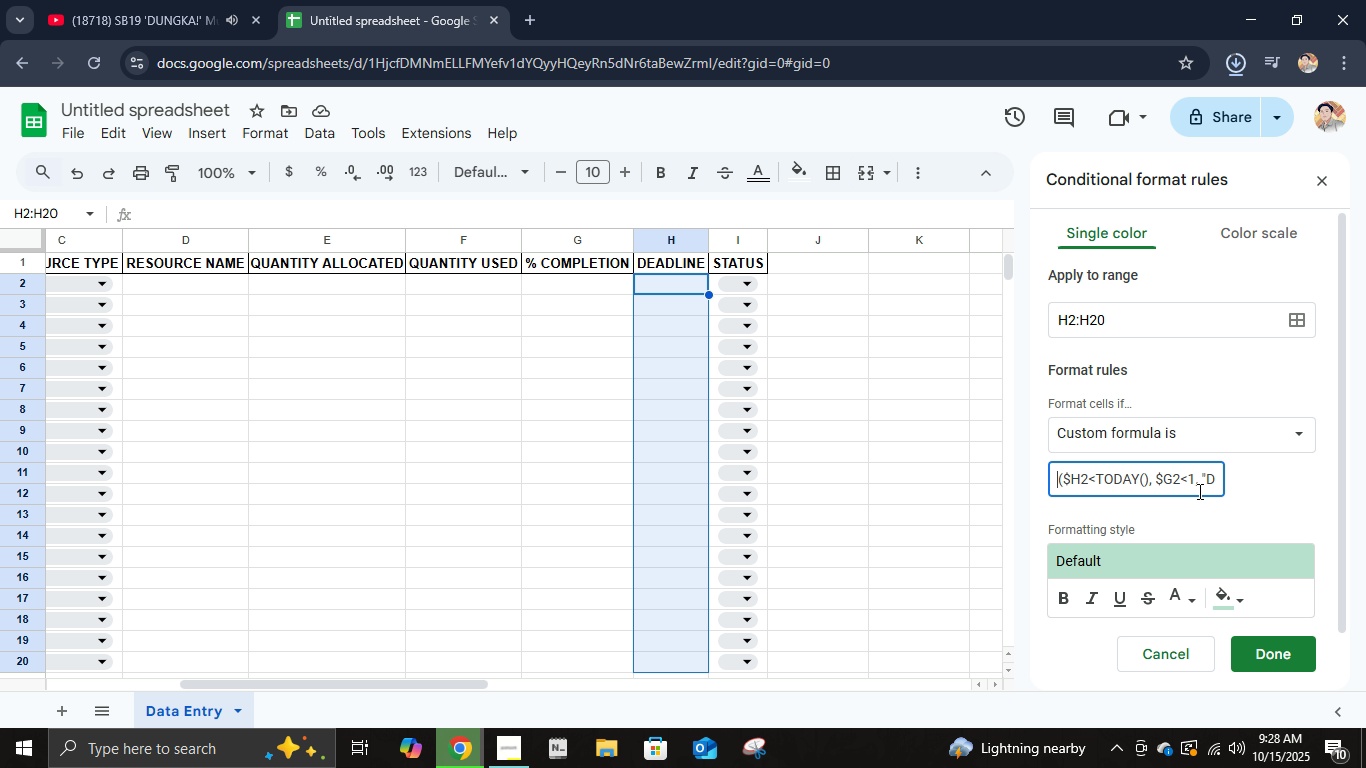 
key(ArrowLeft)
 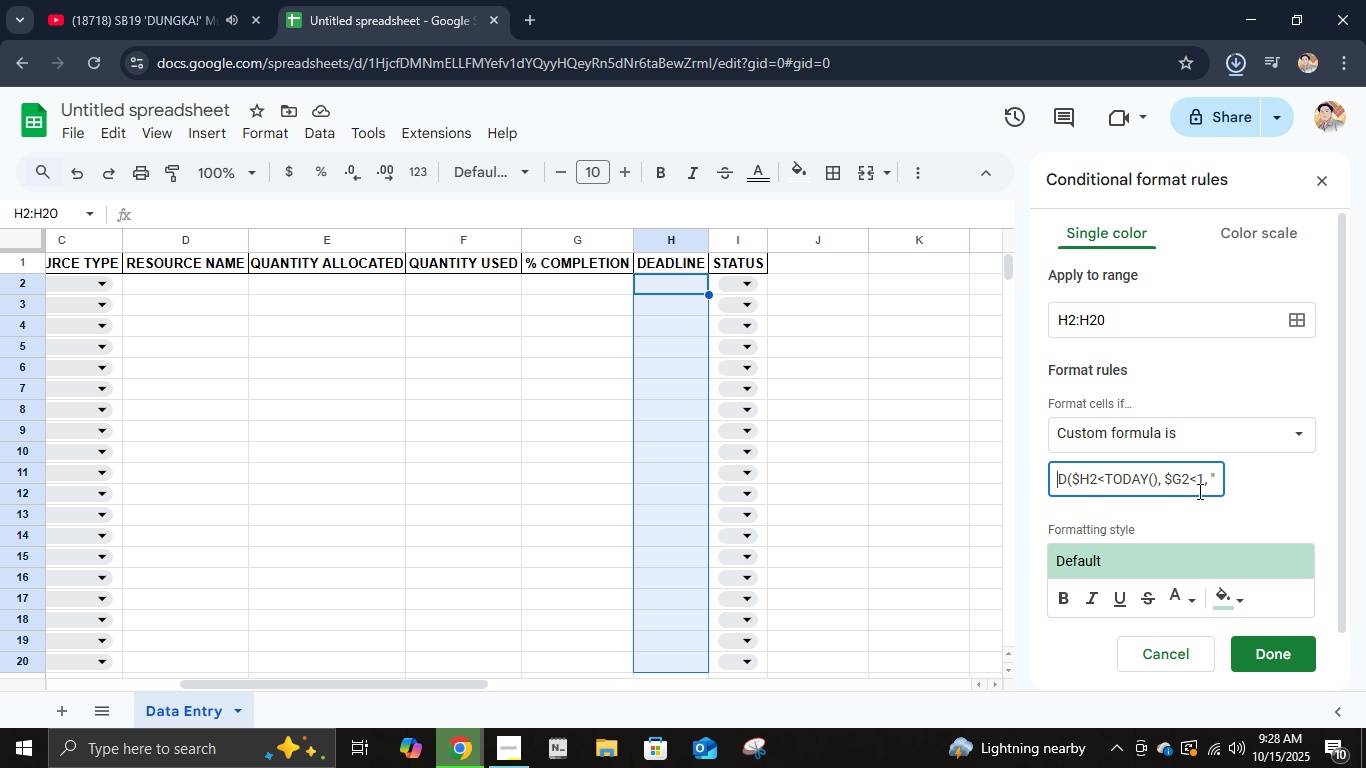 
key(ArrowLeft)
 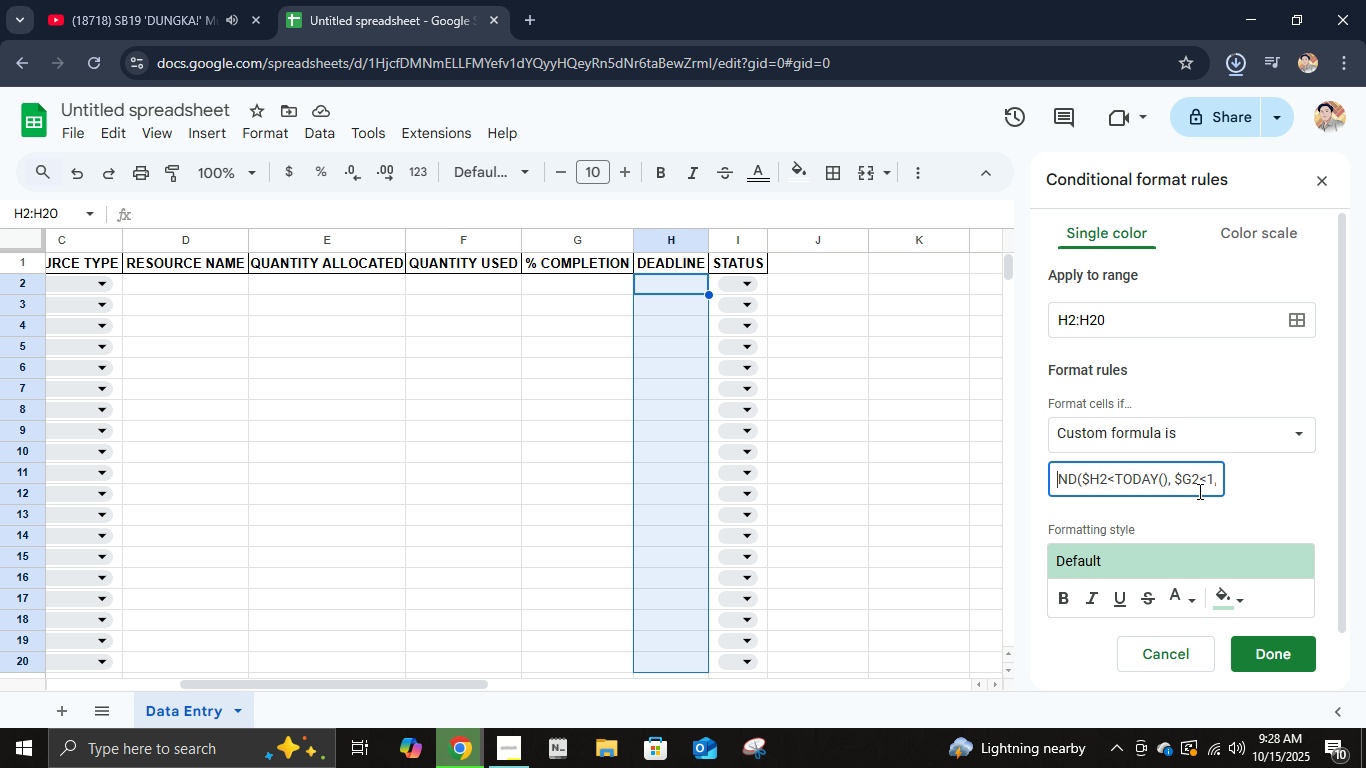 
key(ArrowLeft)
 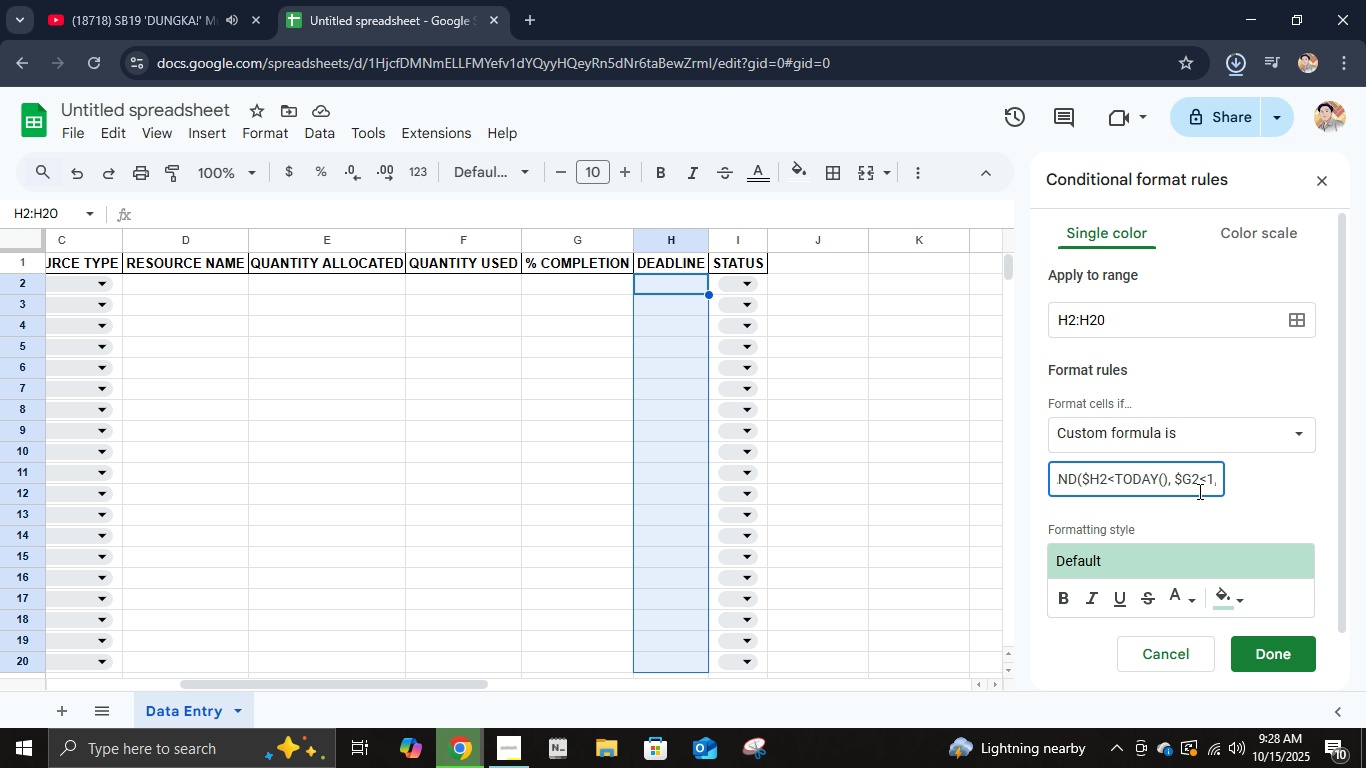 
key(ArrowRight)
 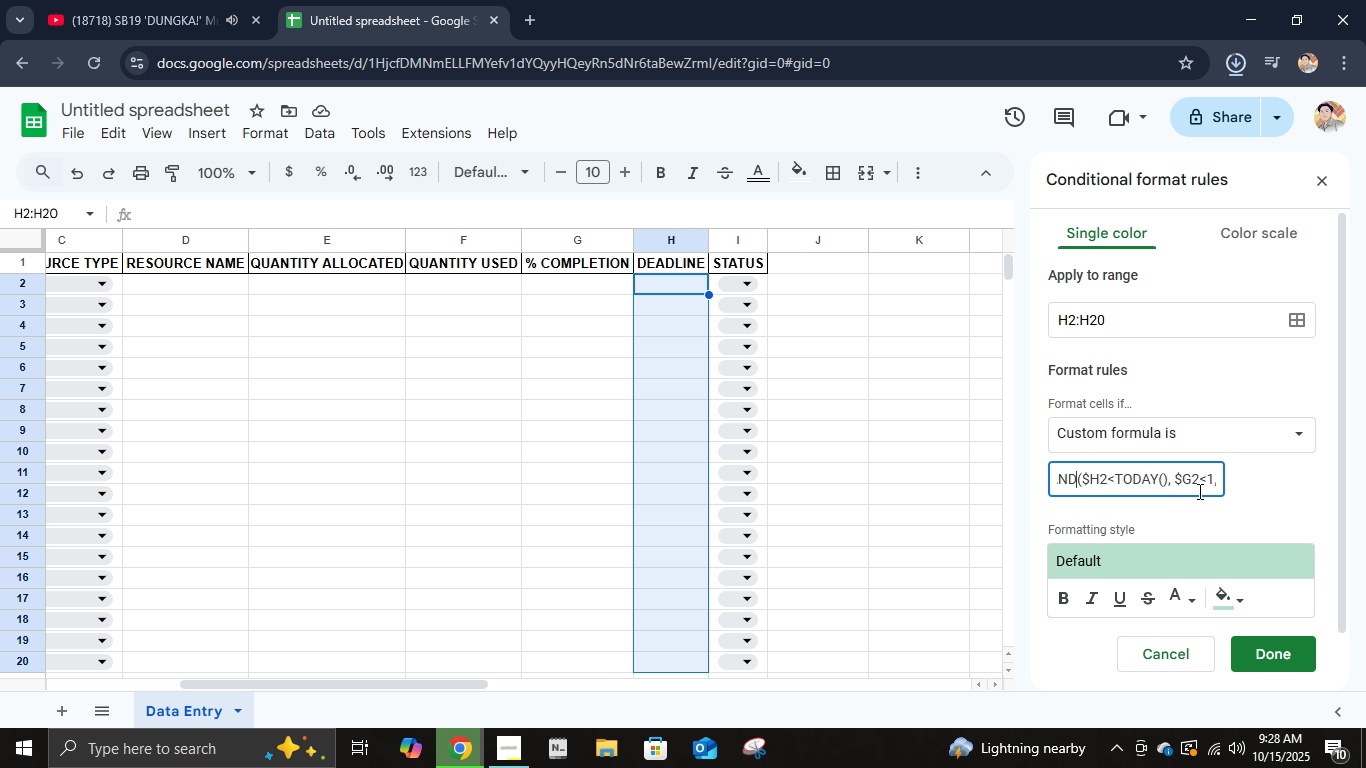 
key(ArrowRight)
 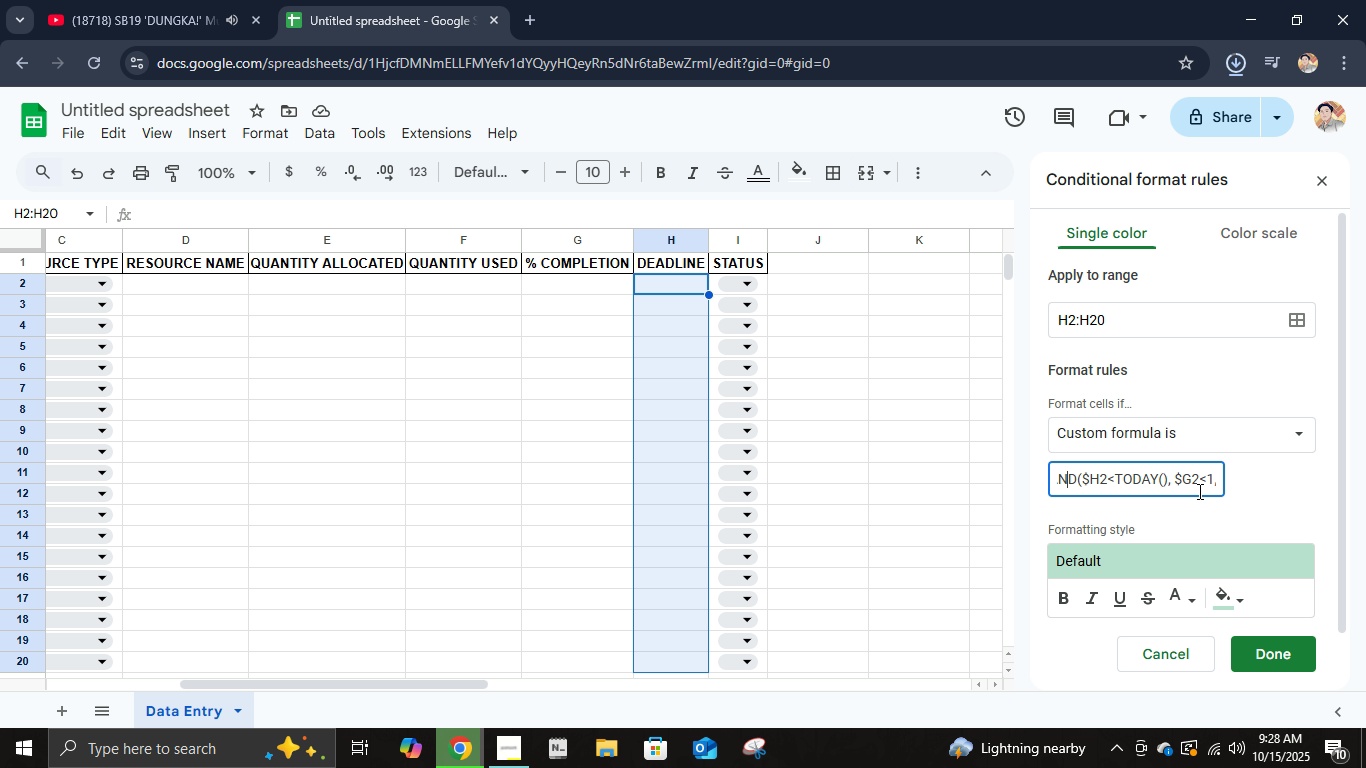 
key(ArrowLeft)
 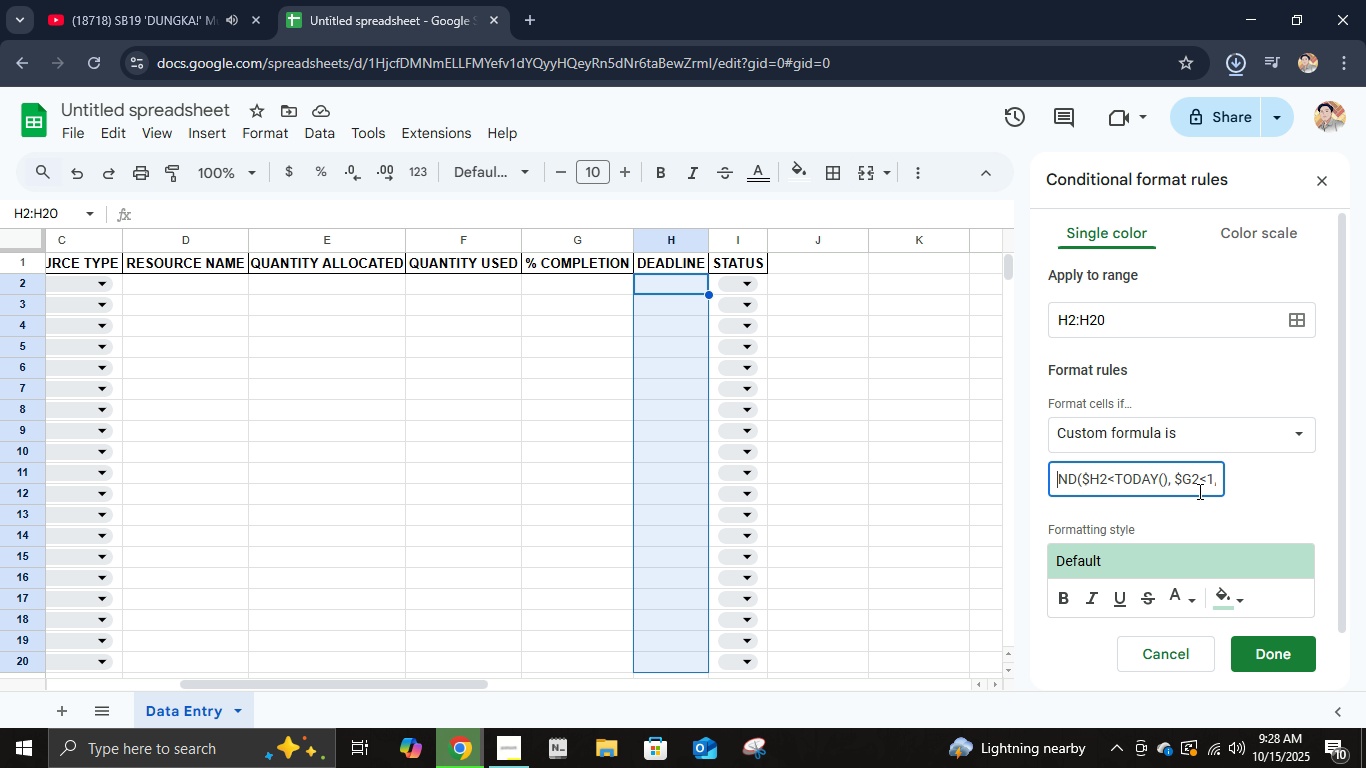 
key(ArrowLeft)
 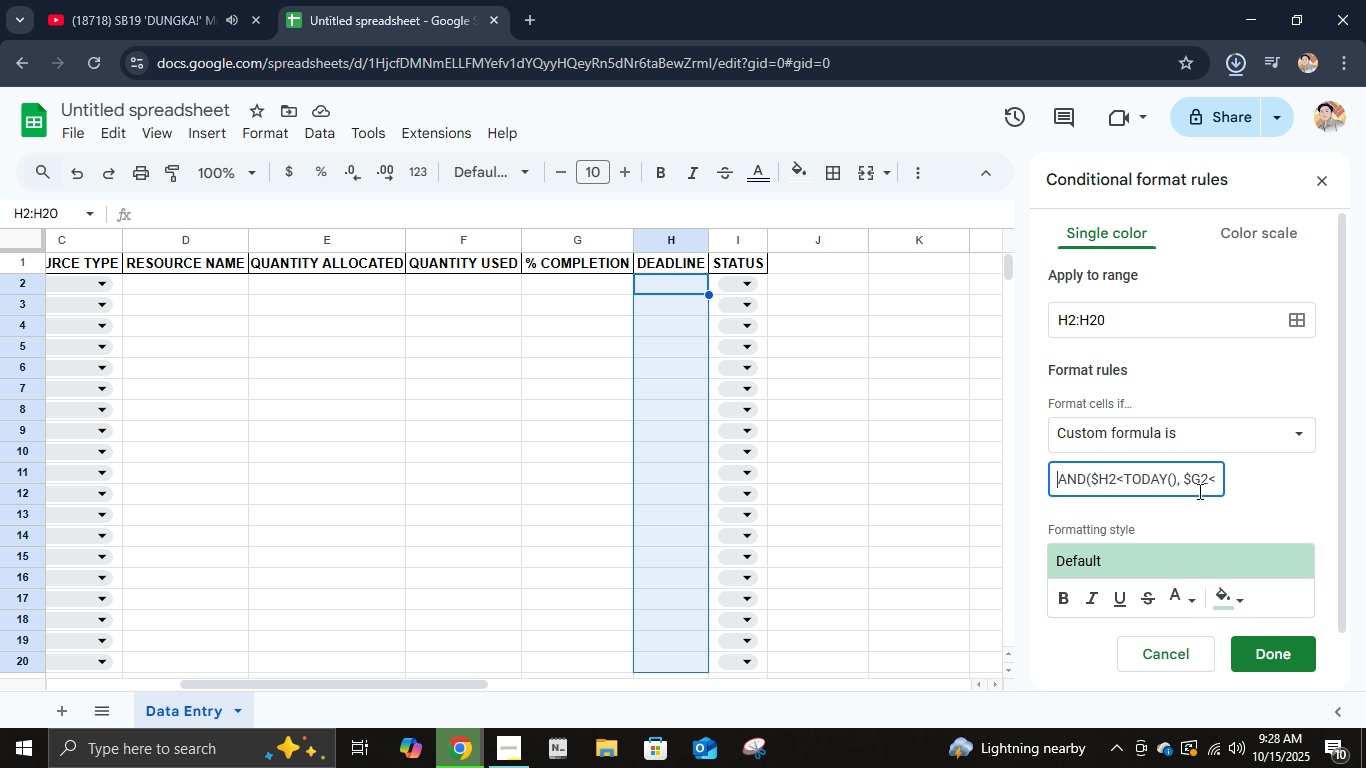 
key(ArrowLeft)
 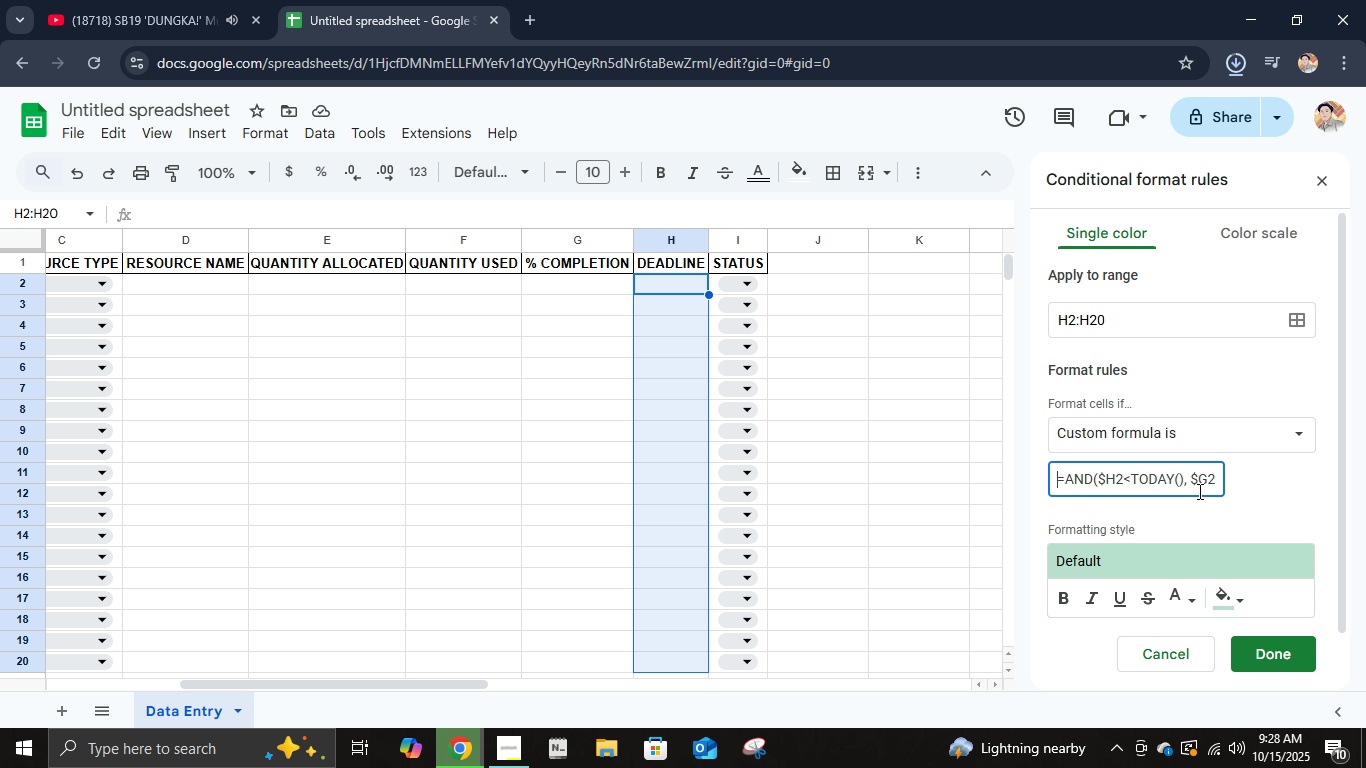 
key(ArrowLeft)
 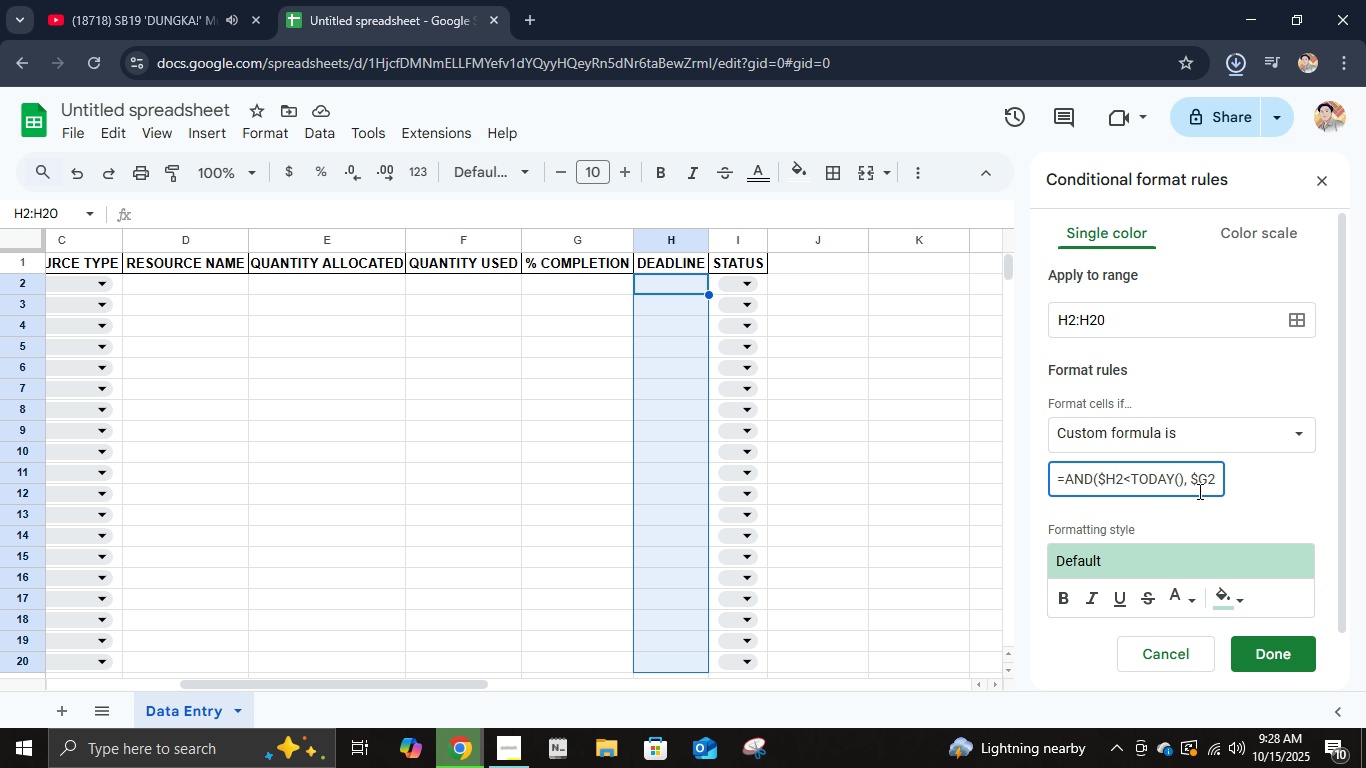 
key(ArrowLeft)
 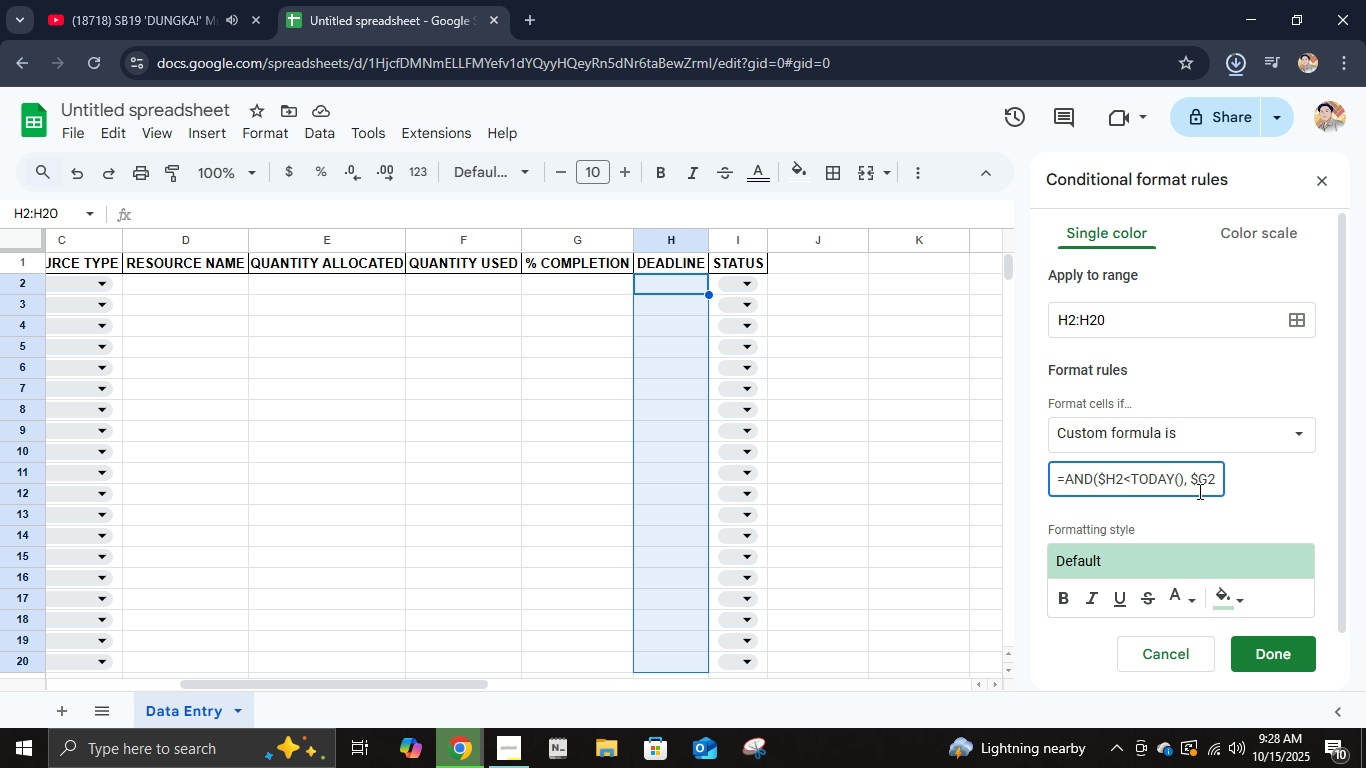 
key(ArrowLeft)
 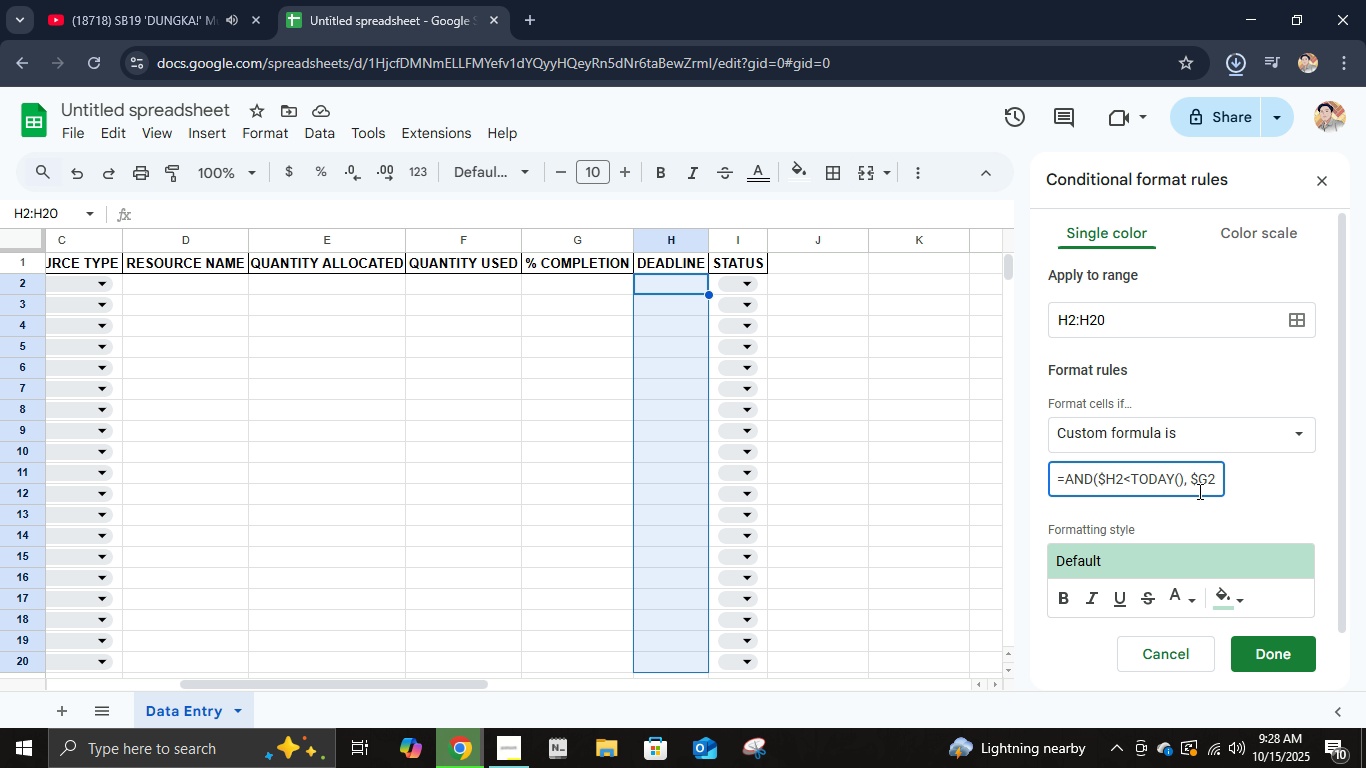 
key(ArrowRight)
 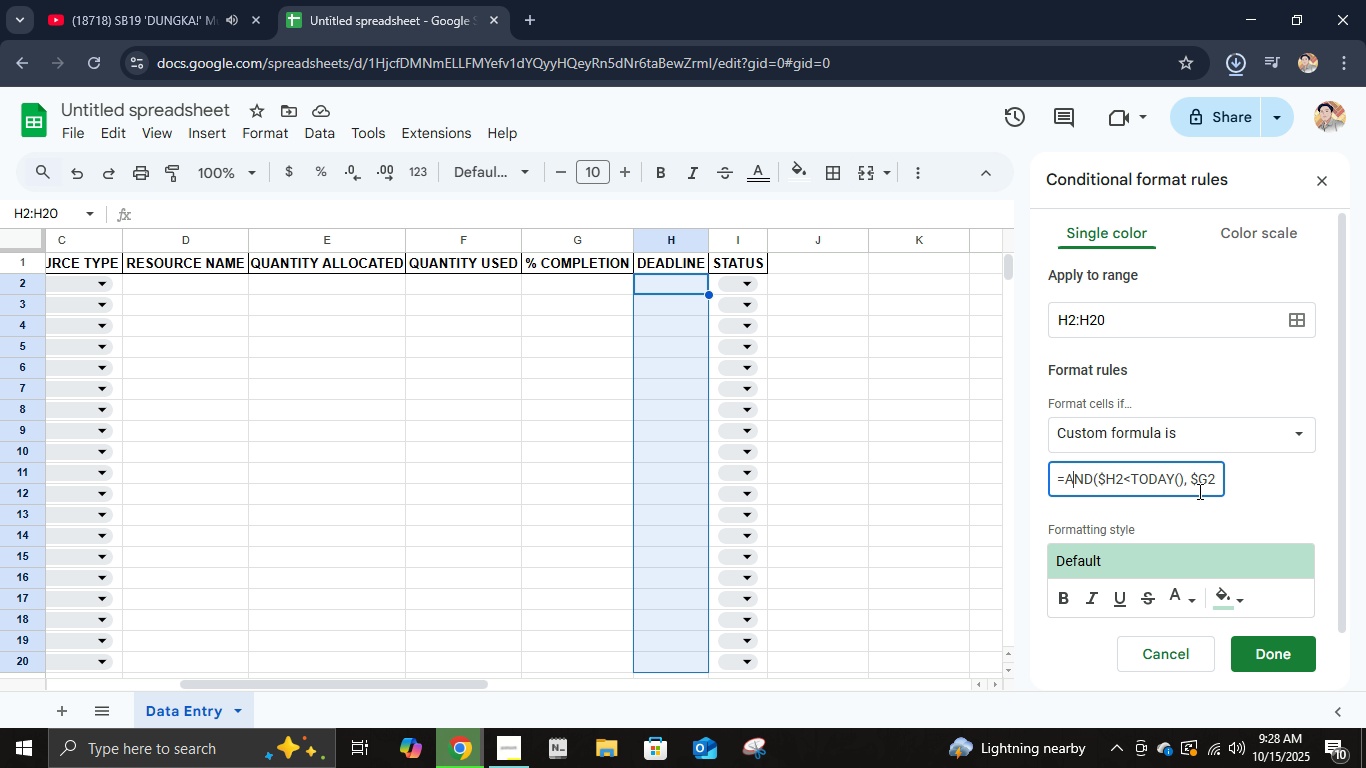 
key(ArrowRight)
 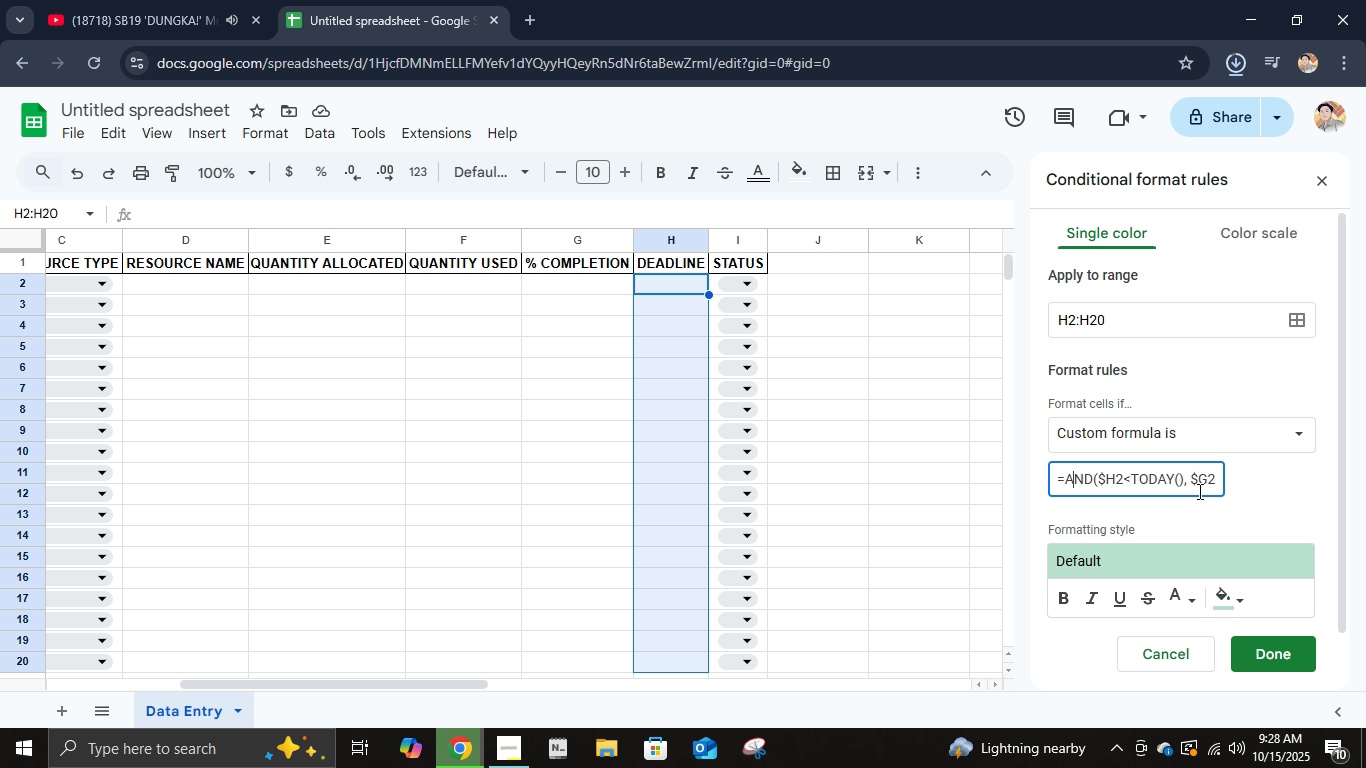 
key(ArrowRight)
 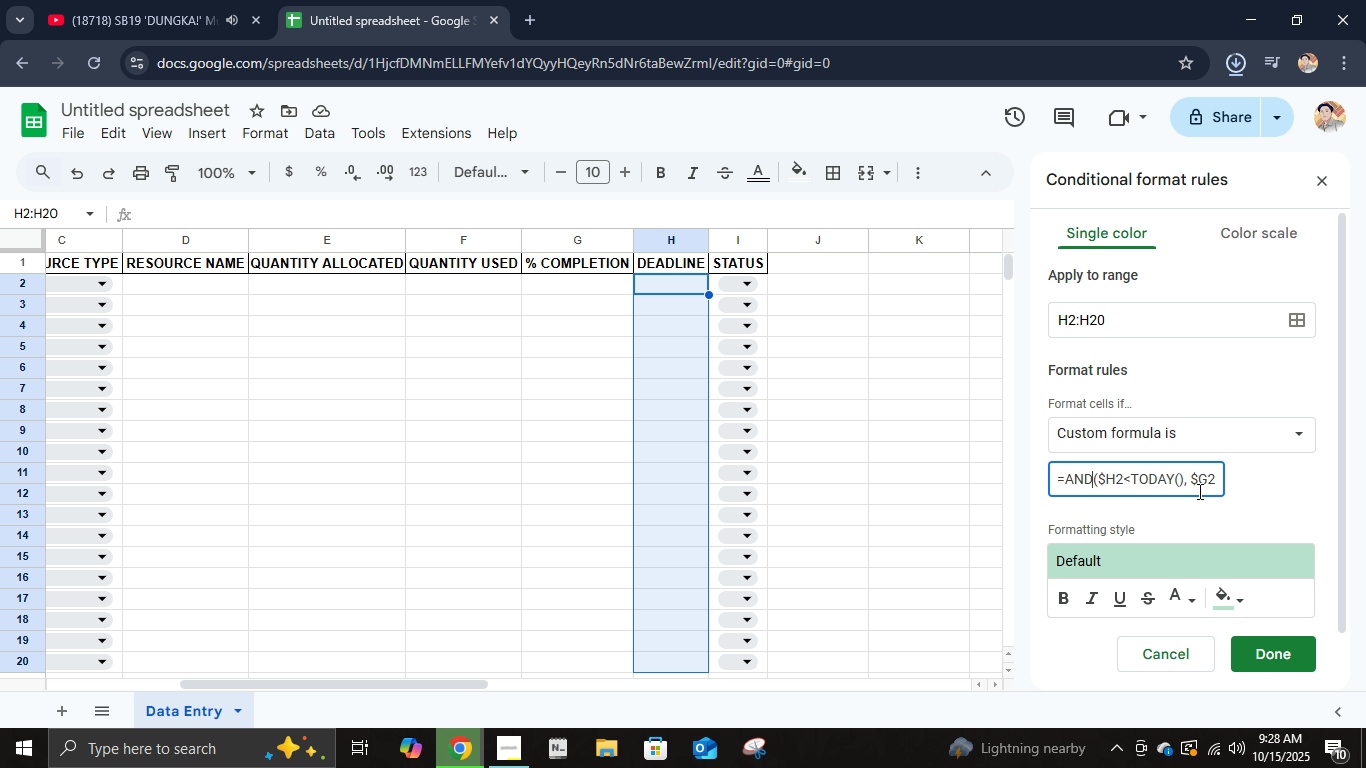 
key(ArrowRight)
 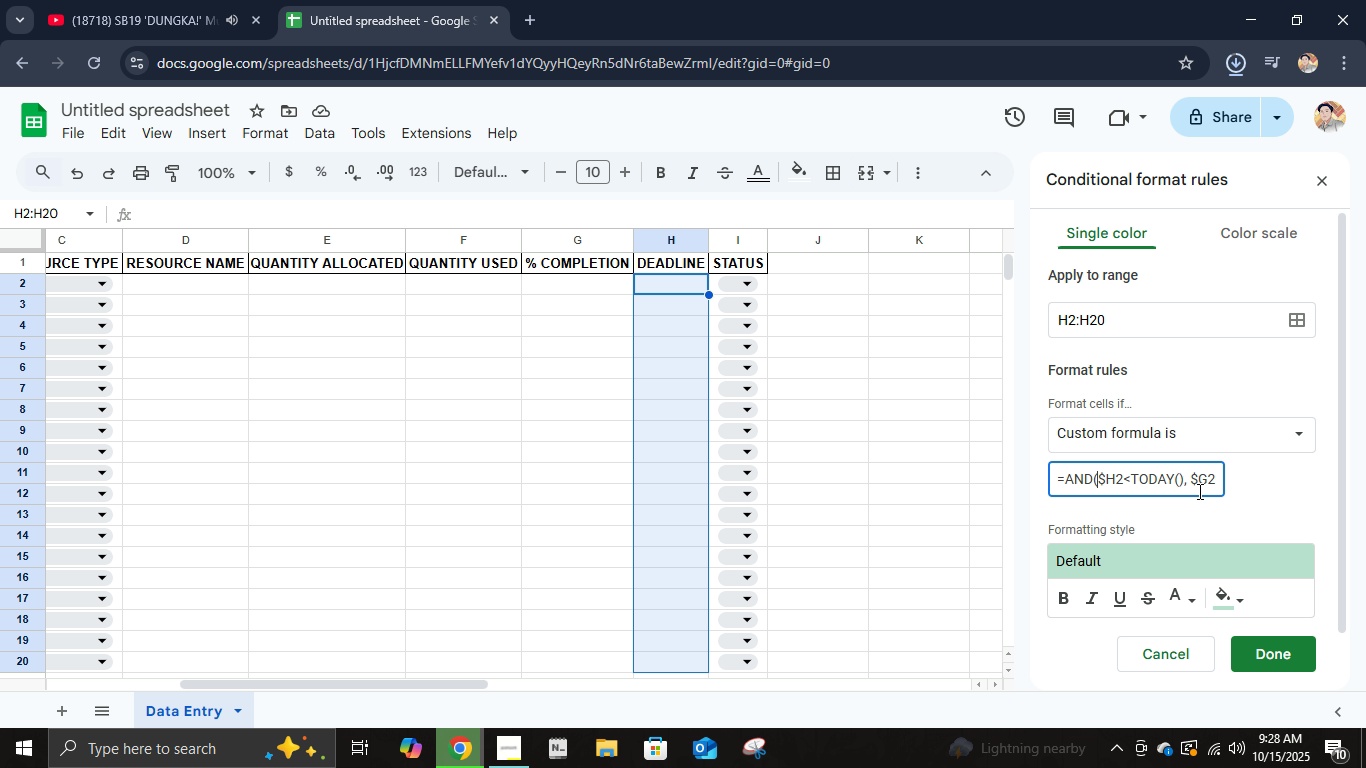 
key(ArrowRight)
 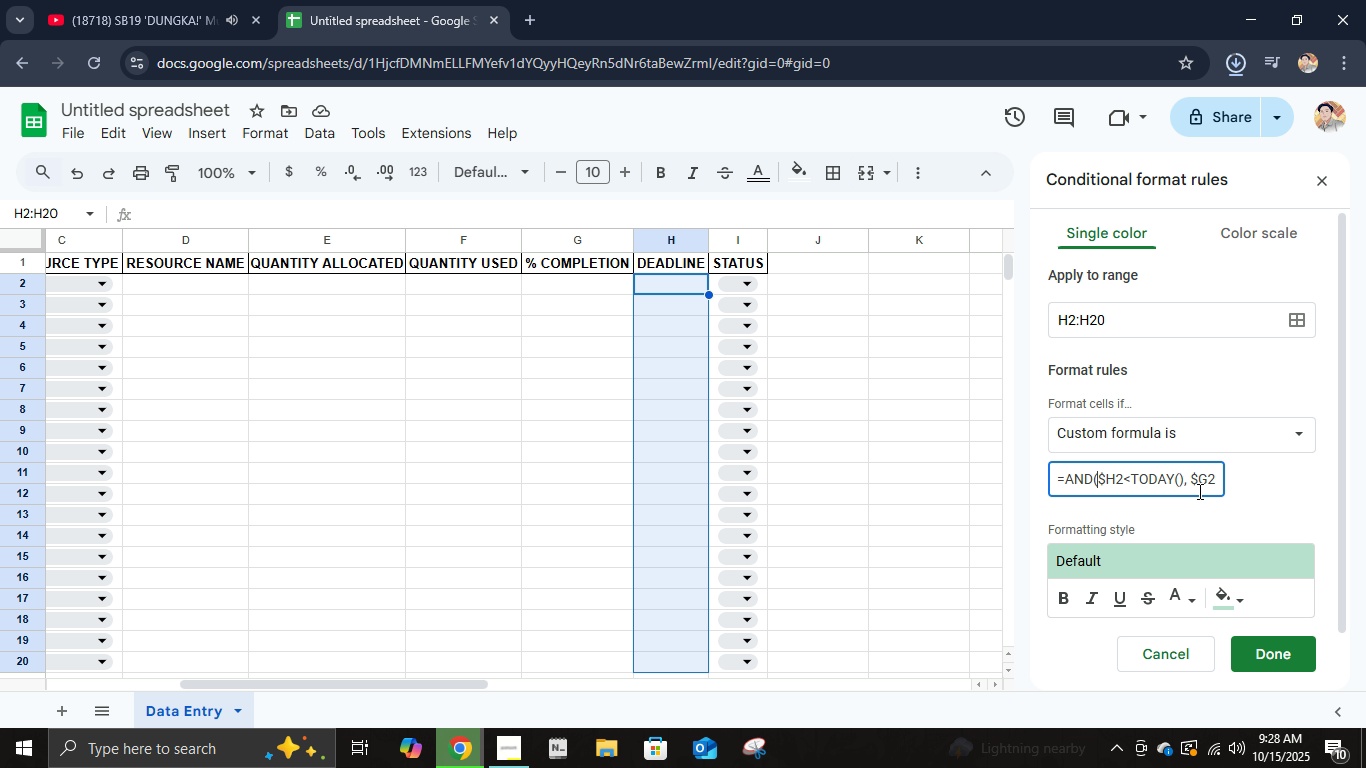 
key(ArrowRight)
 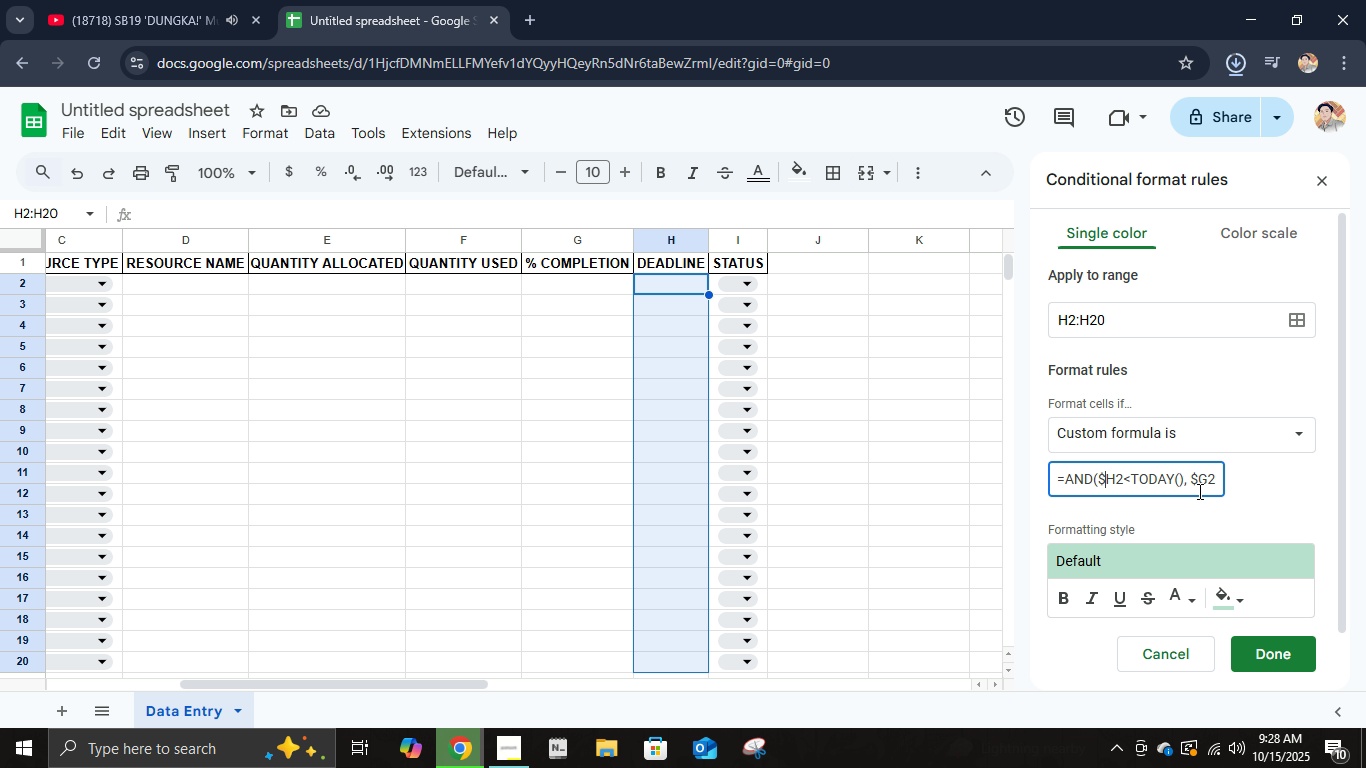 
key(ArrowLeft)
 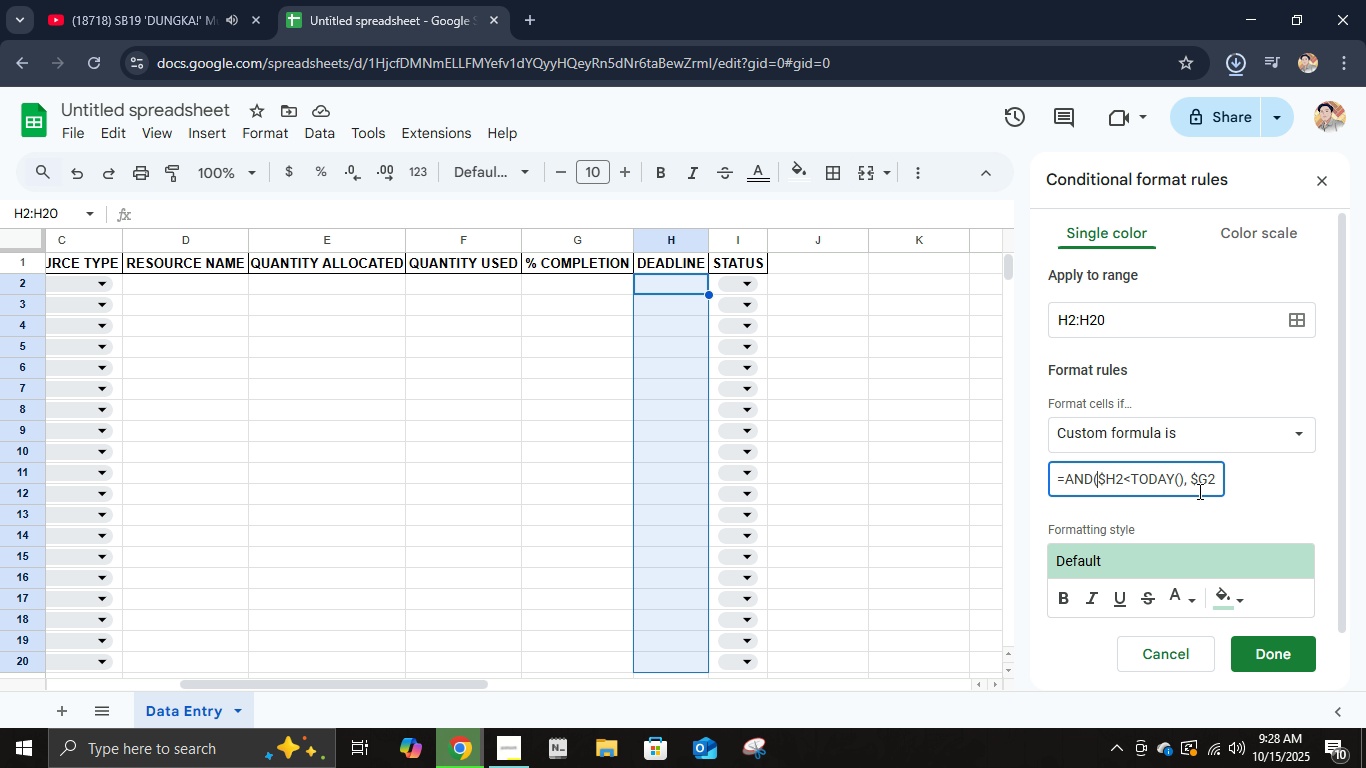 
type($he)
key(Backspace)
type(2-today()-)
key(Backspace)
type(-)
key(Backspace)
type(=<)
 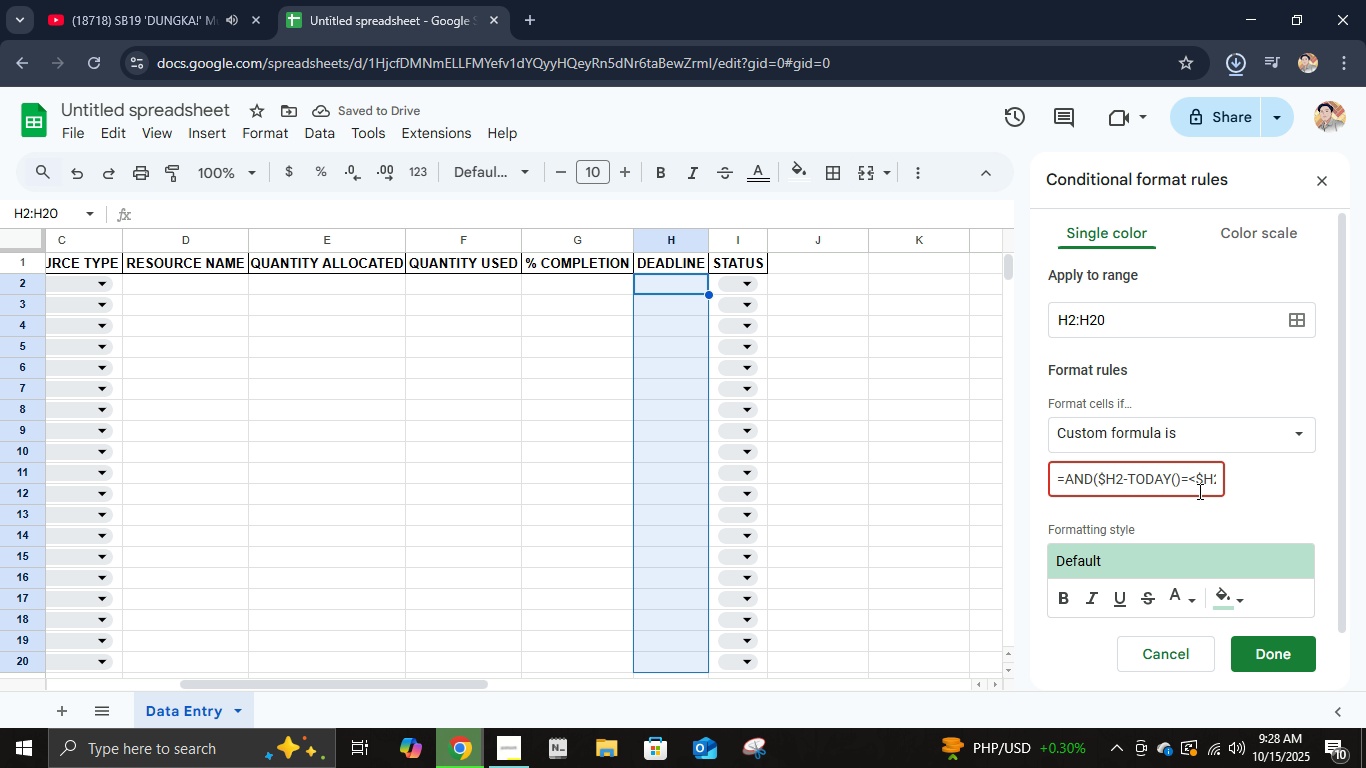 
key(Backspace)
 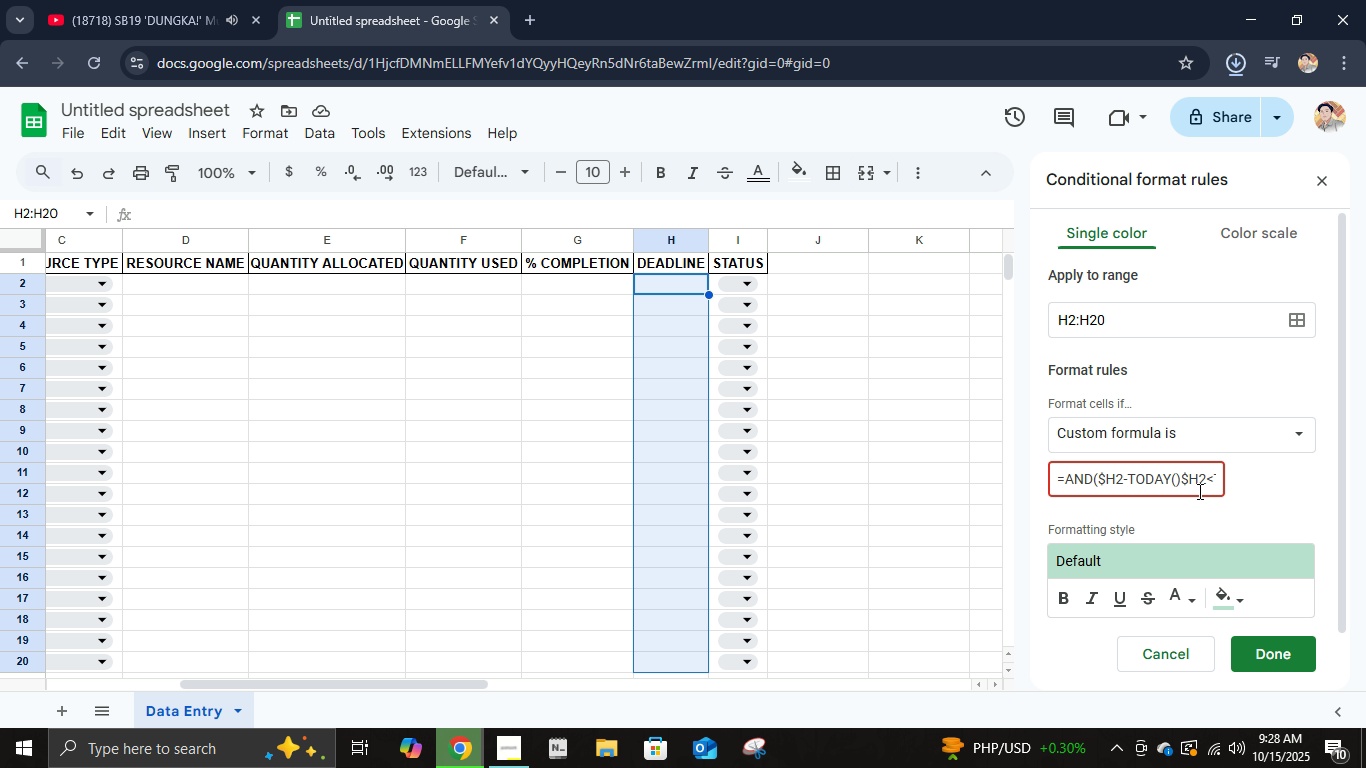 
key(Backspace)
 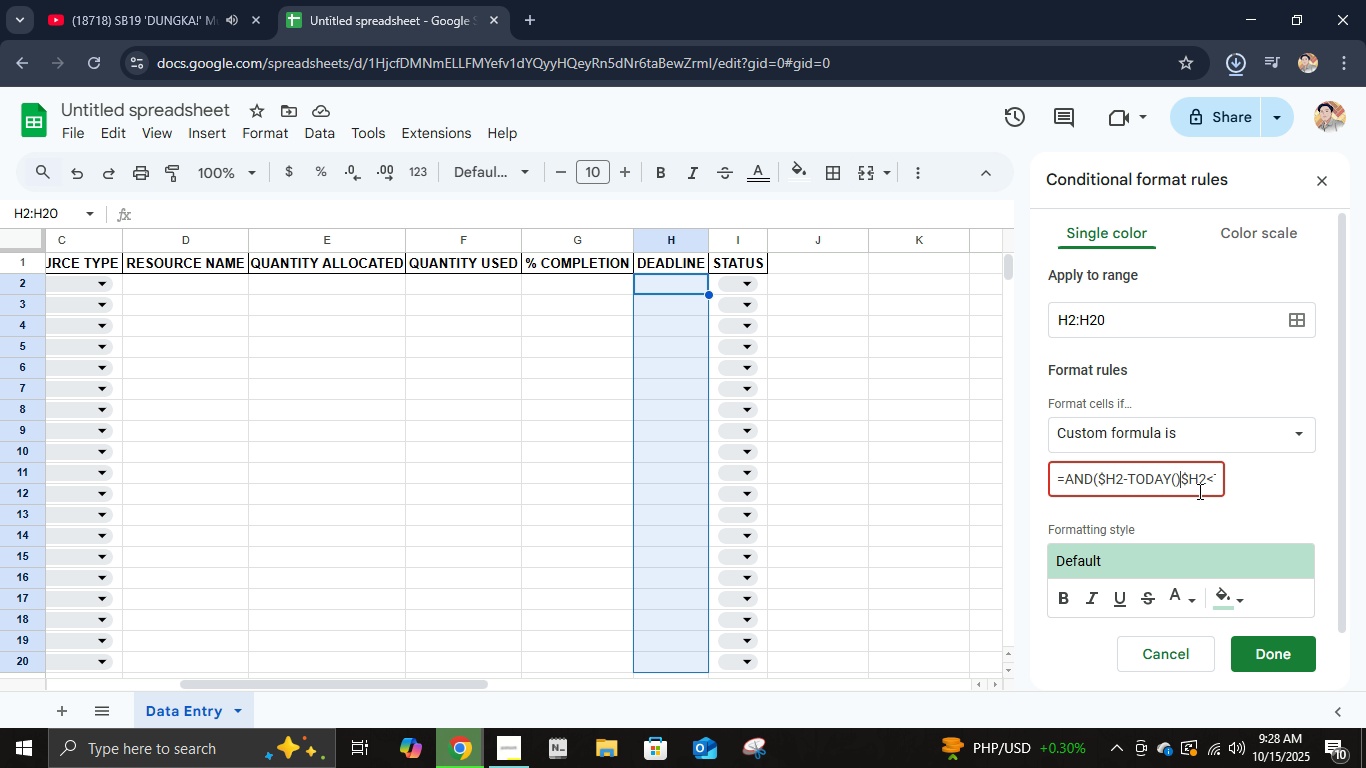 
key(Shift+Comma)
 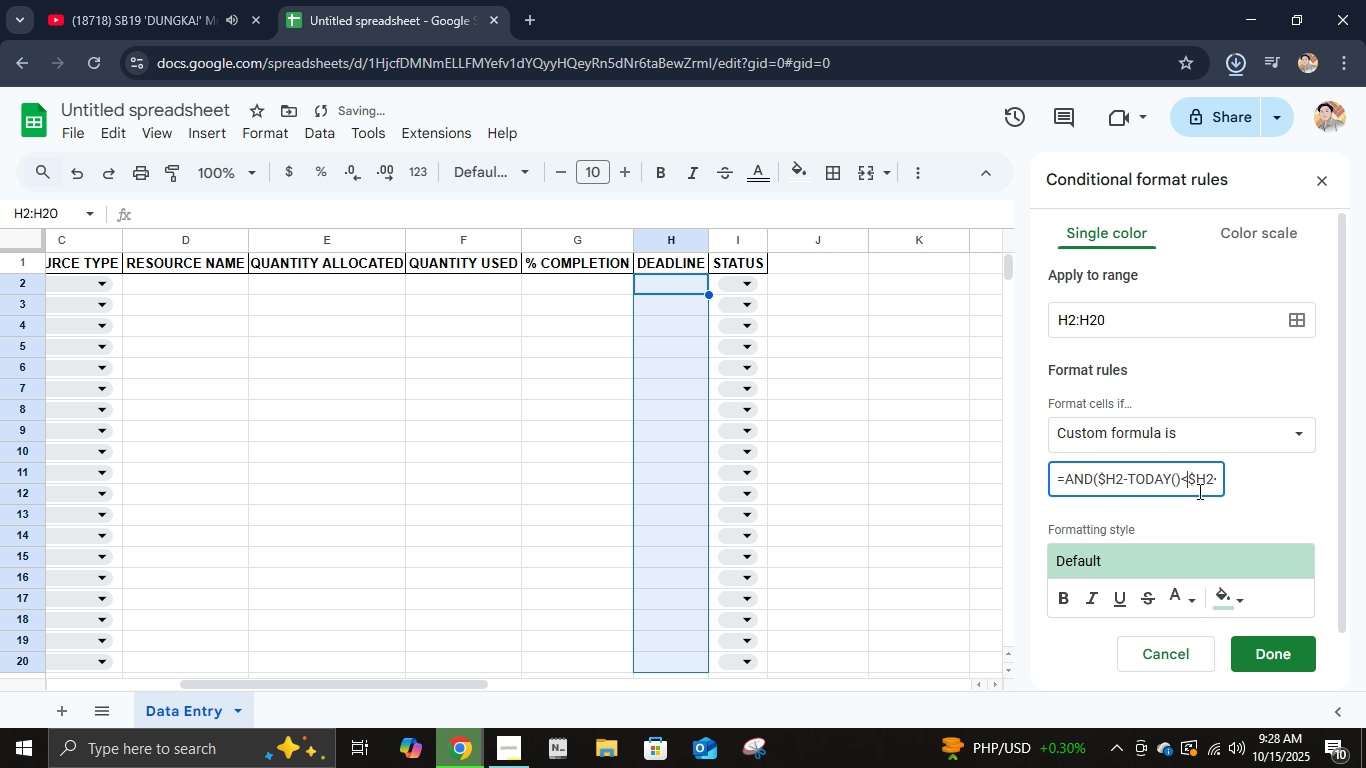 
key(Equal)
 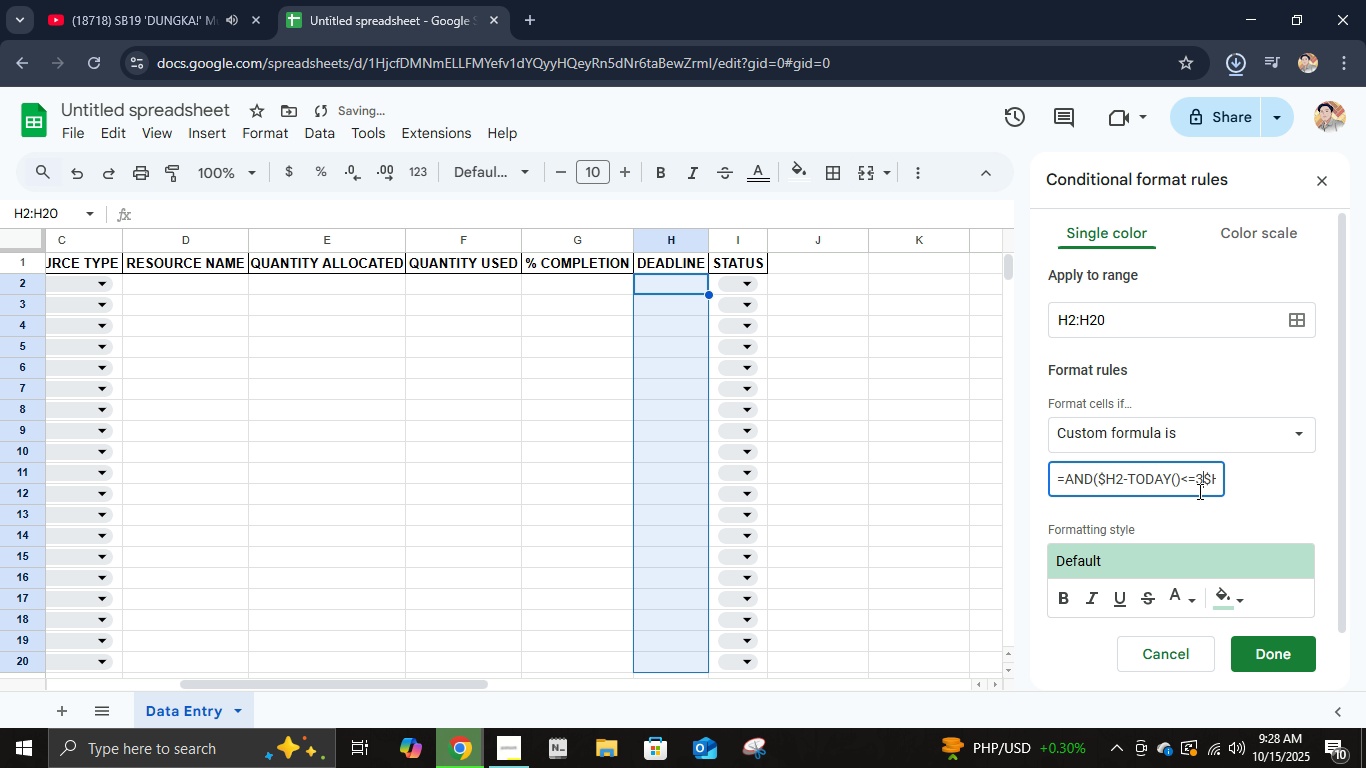 
key(3)
 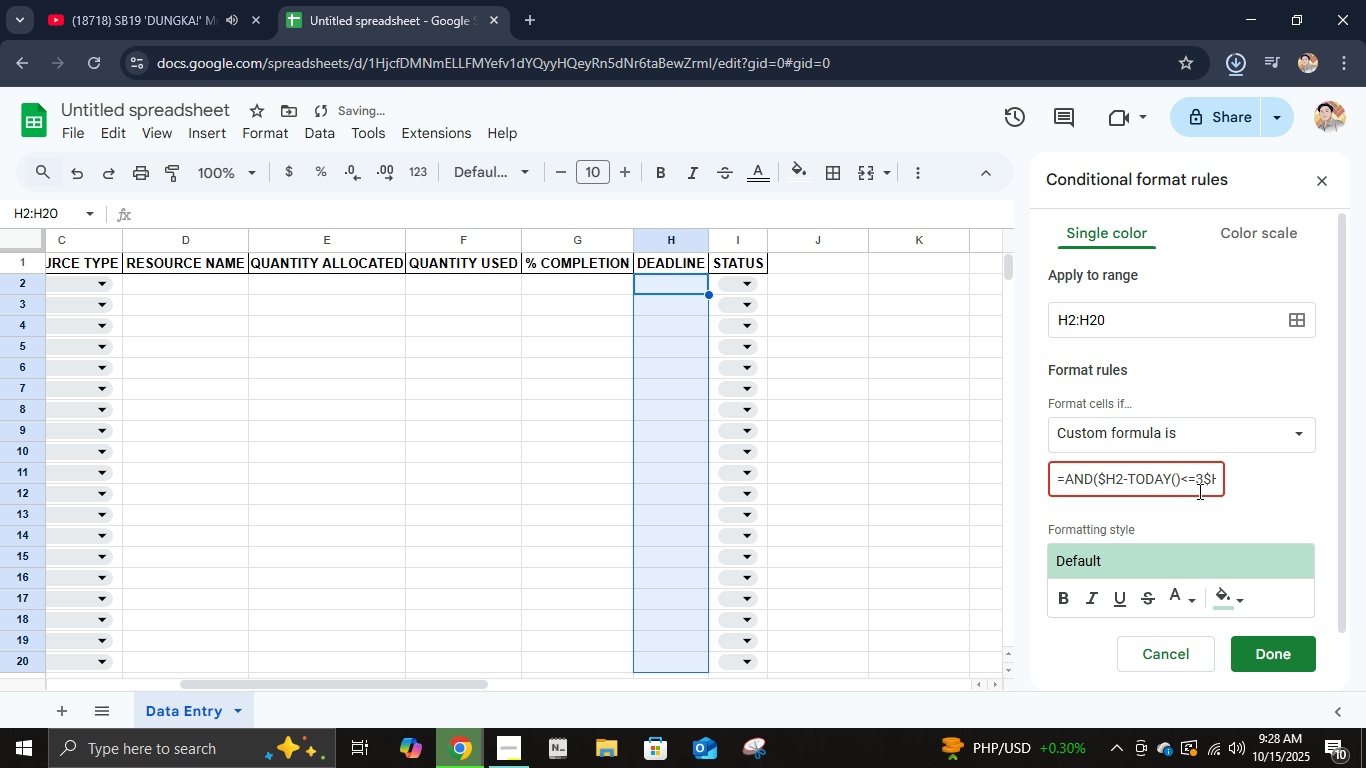 
key(Comma)
 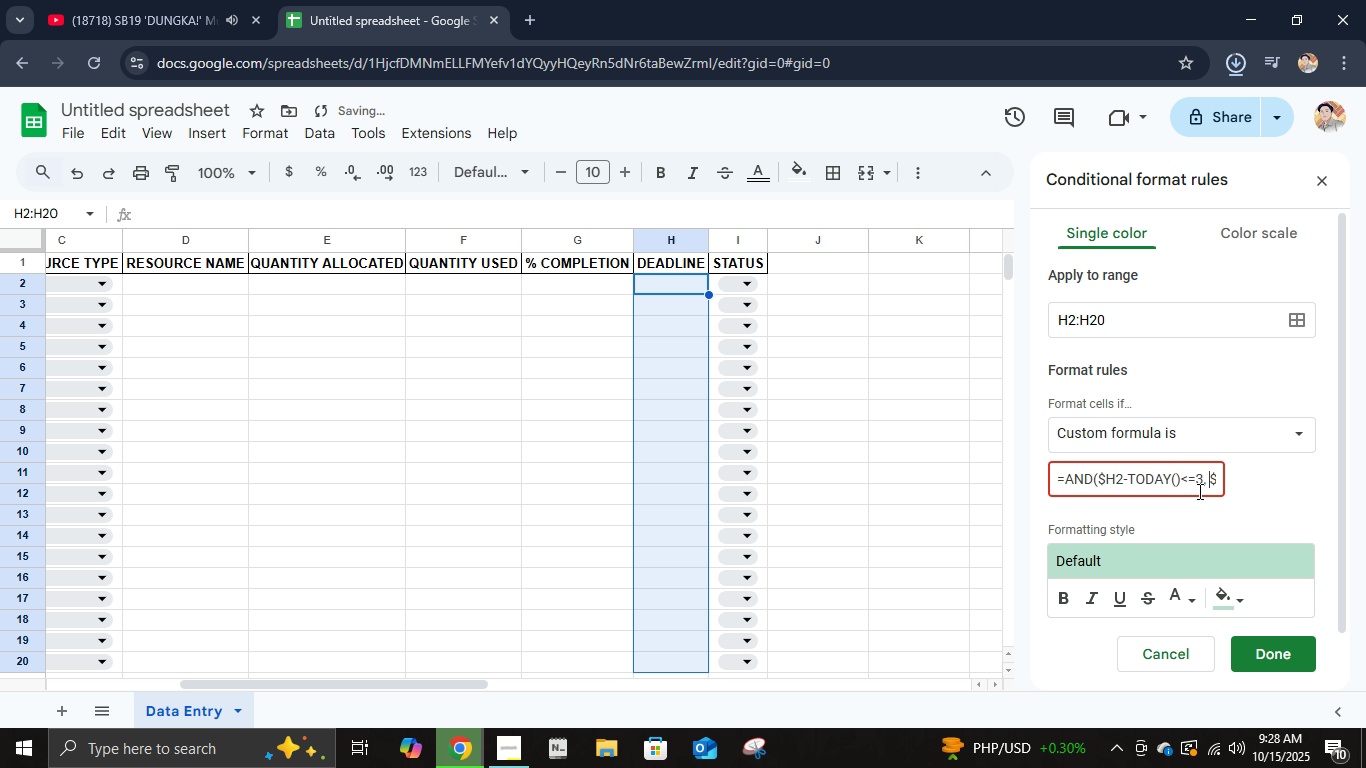 
key(Space)
 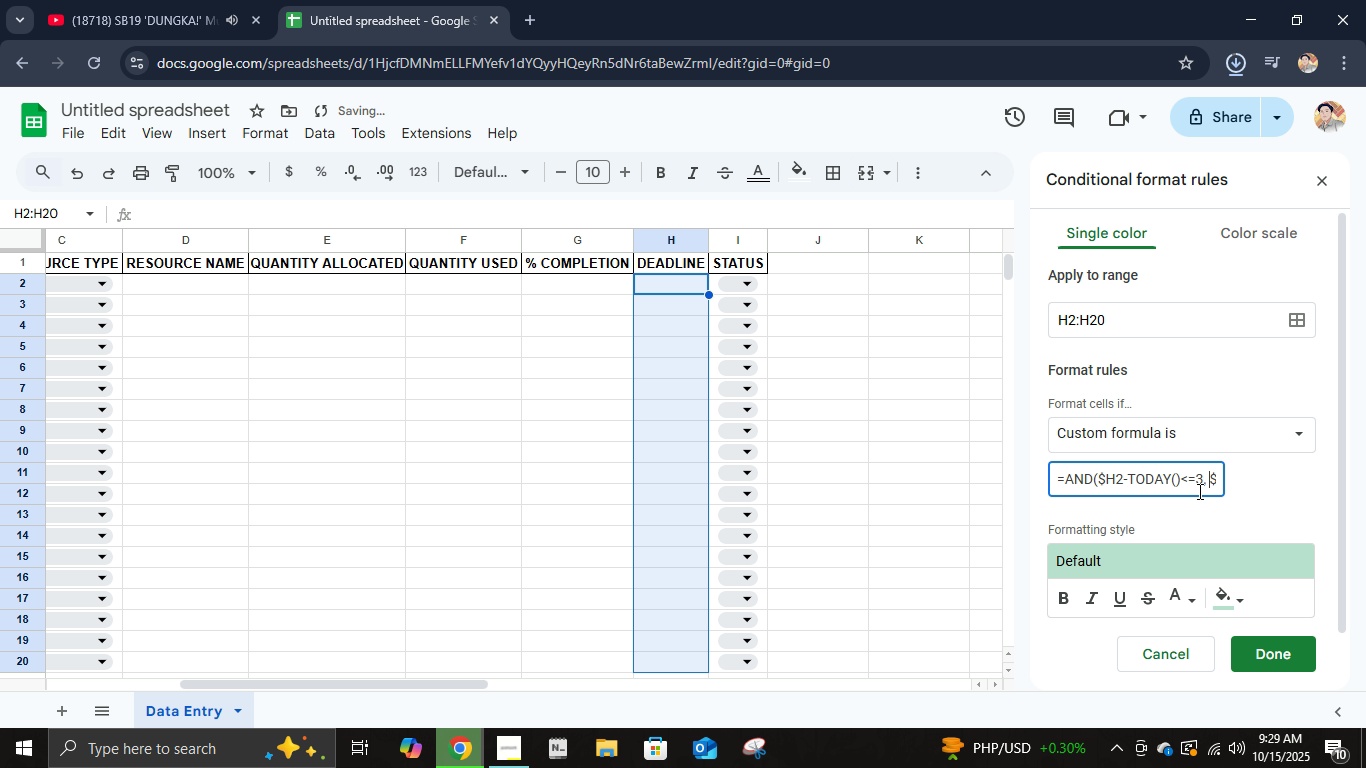 
key(ArrowRight)
 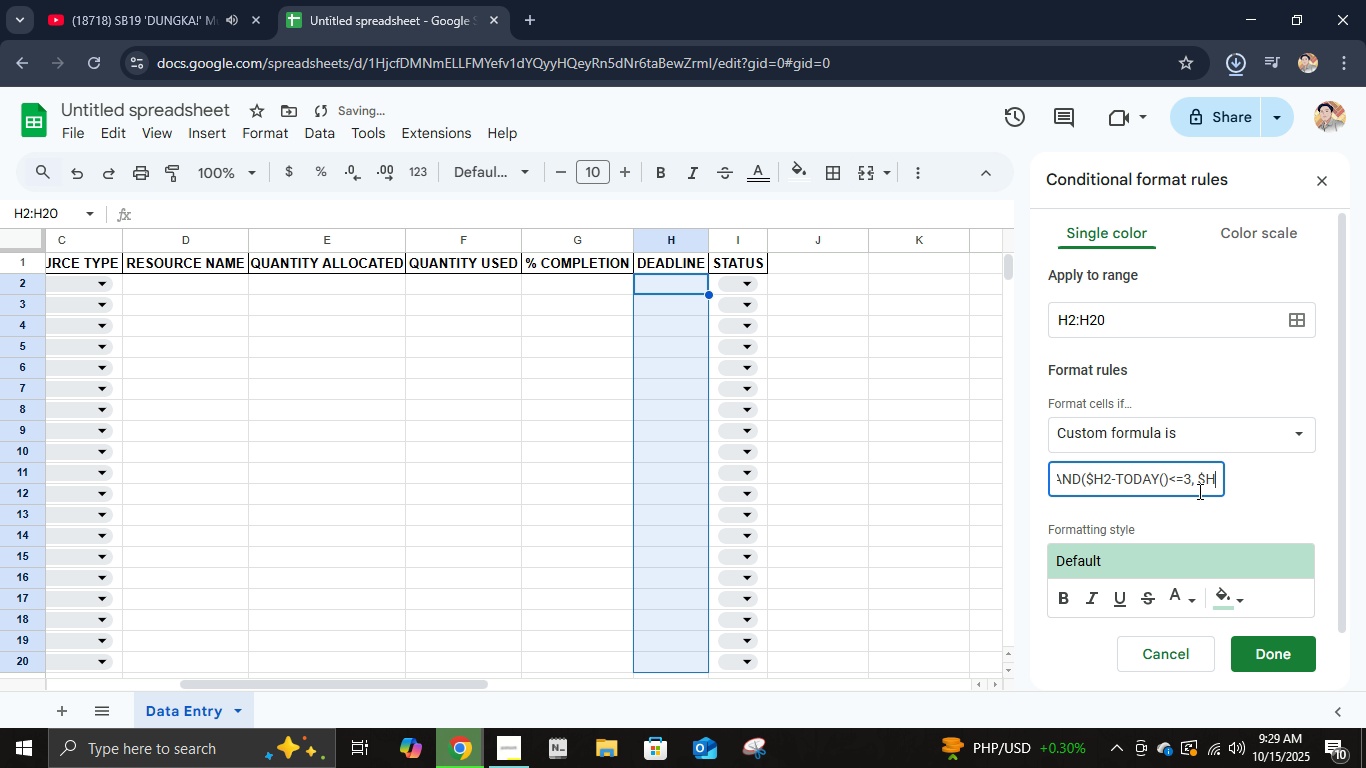 
key(ArrowRight)
 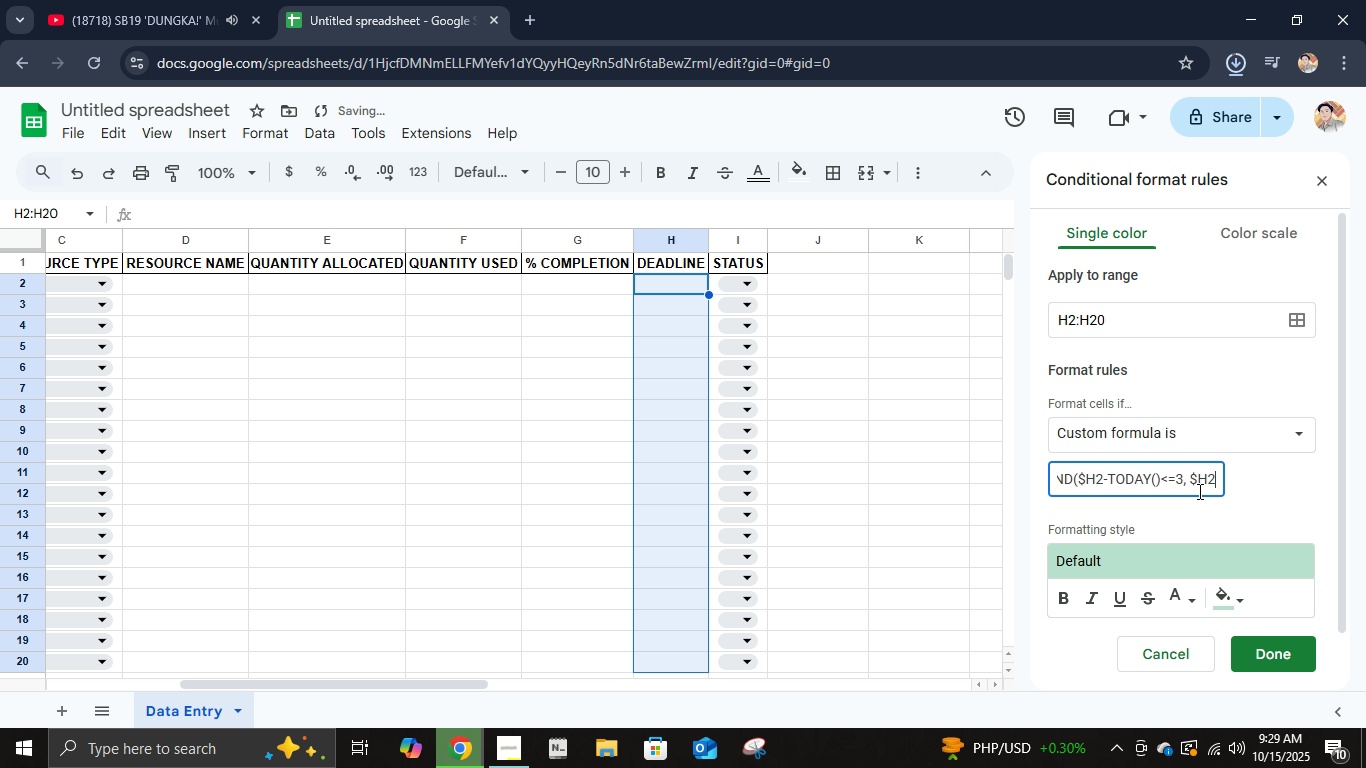 
key(ArrowRight)
 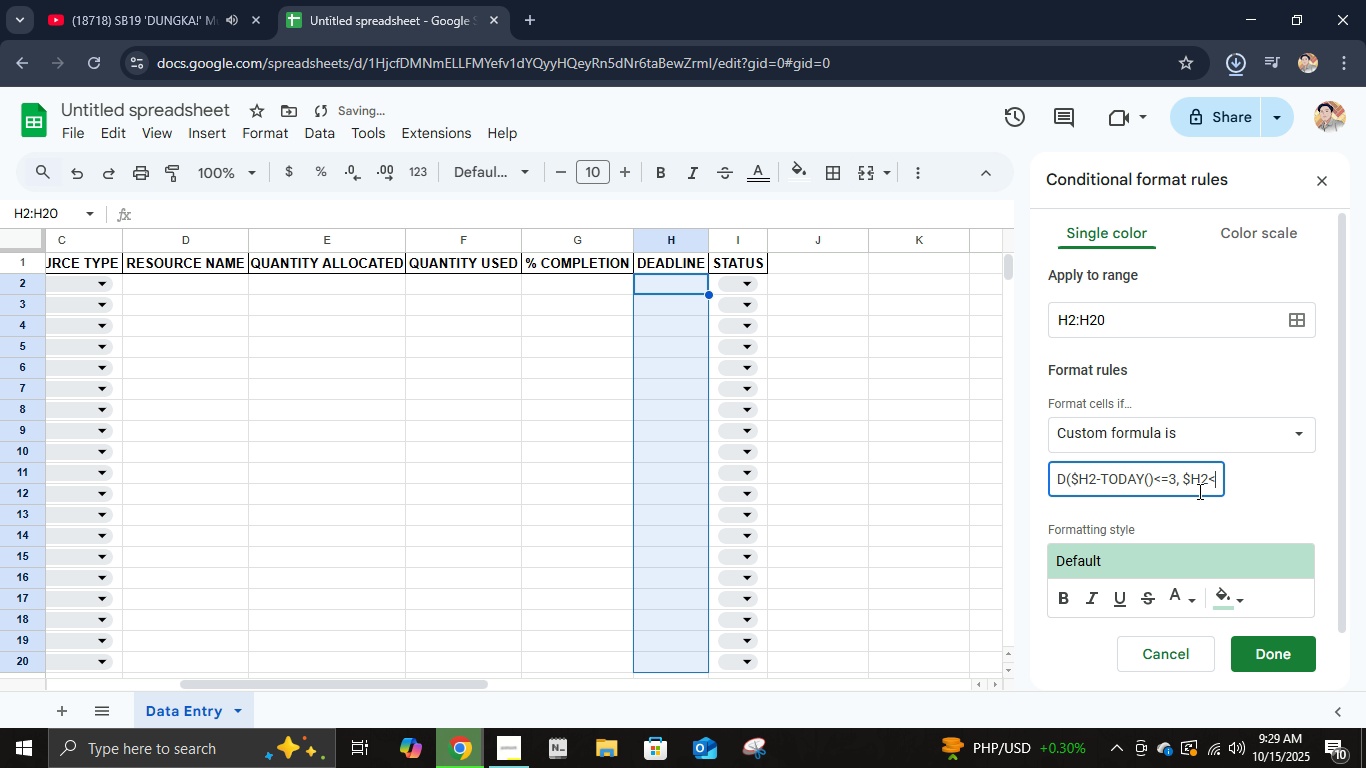 
key(ArrowRight)
 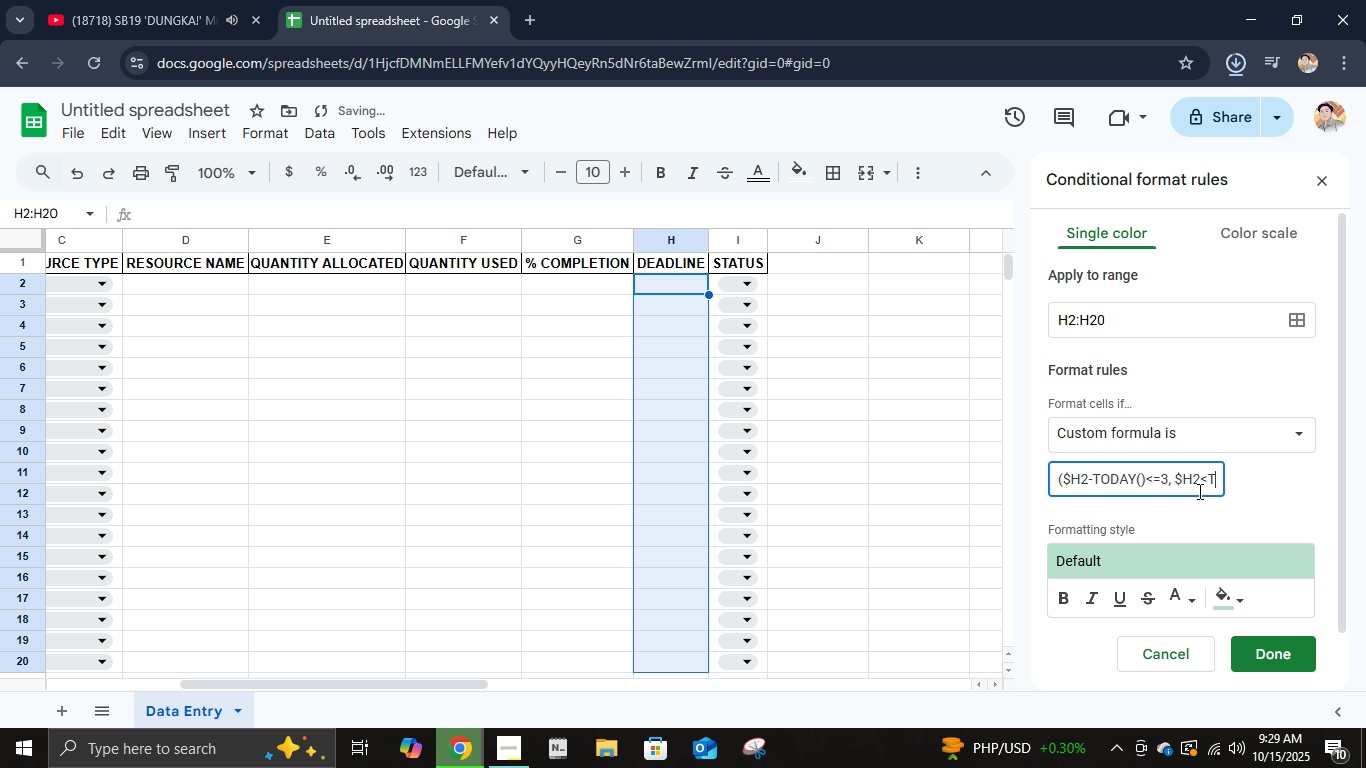 
key(ArrowRight)
 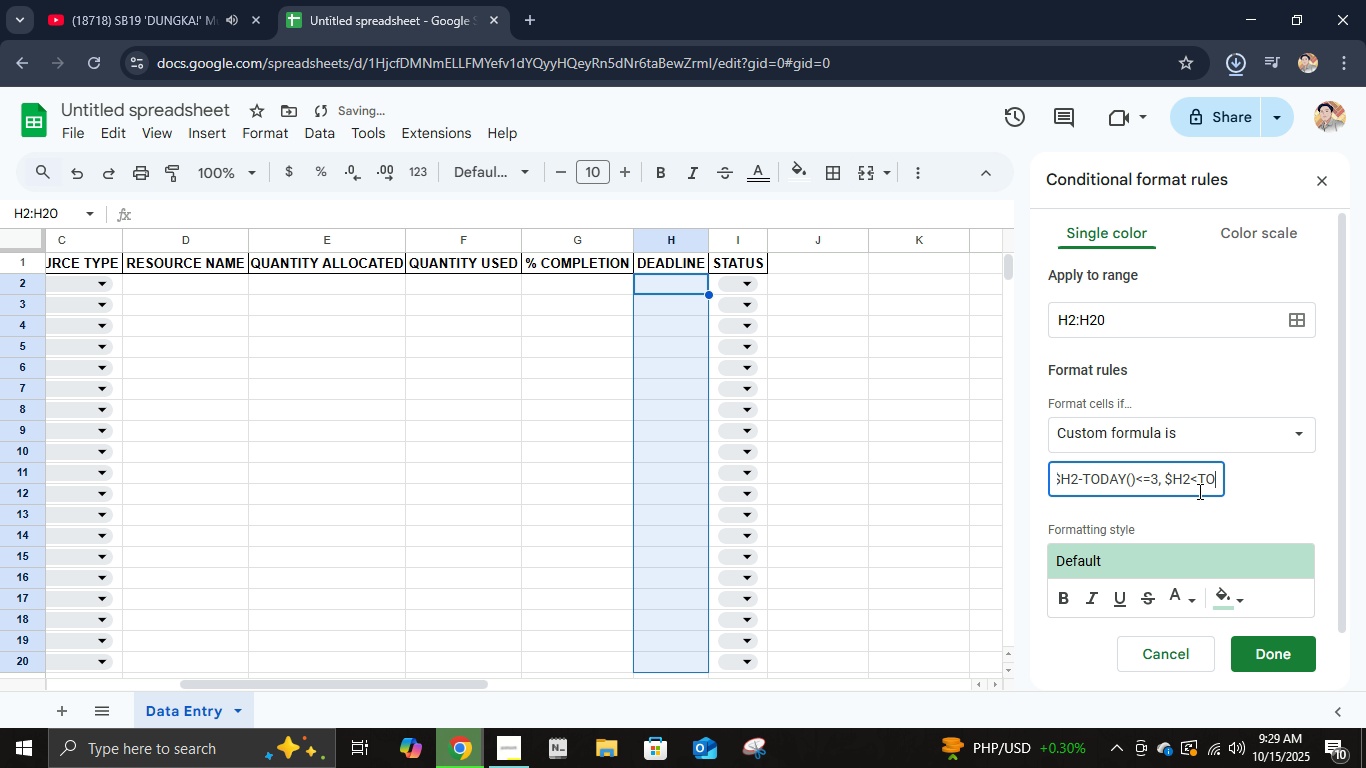 
key(ArrowRight)
 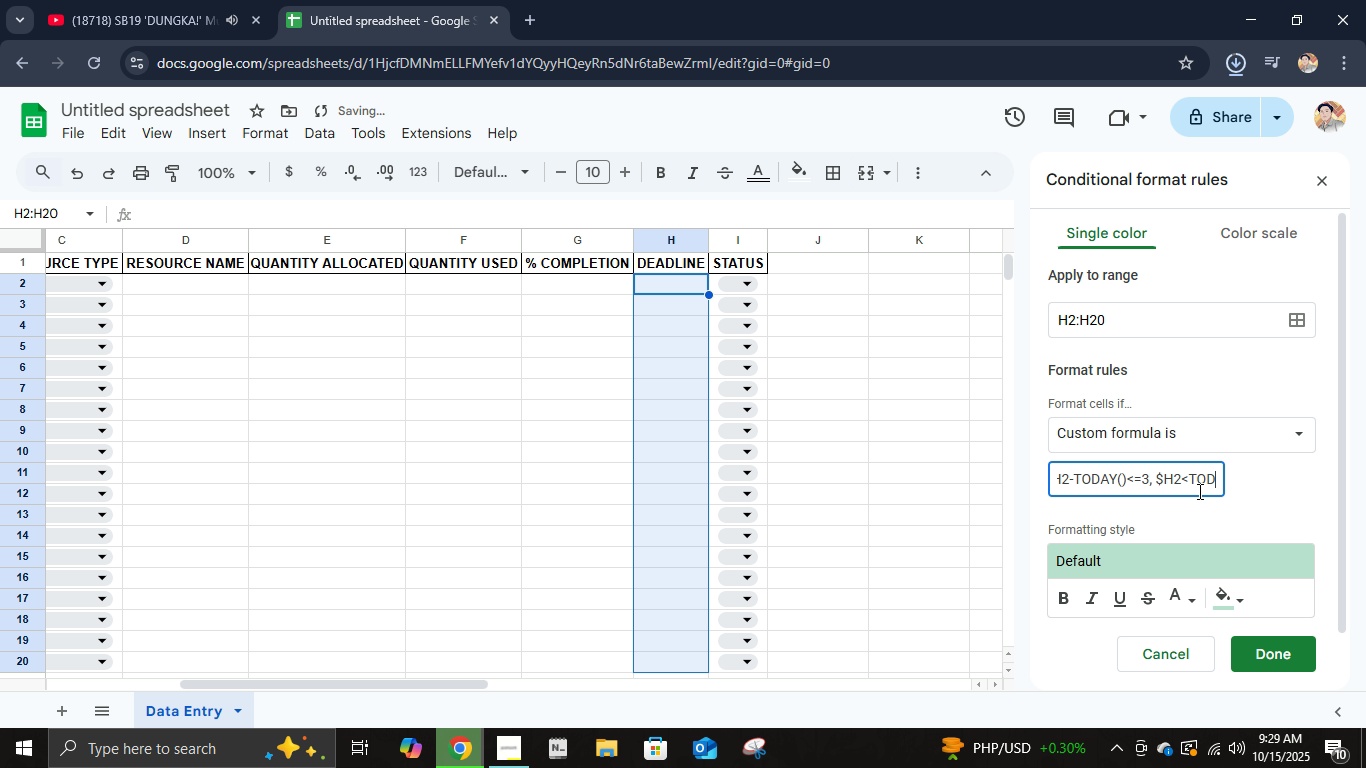 
key(ArrowRight)
 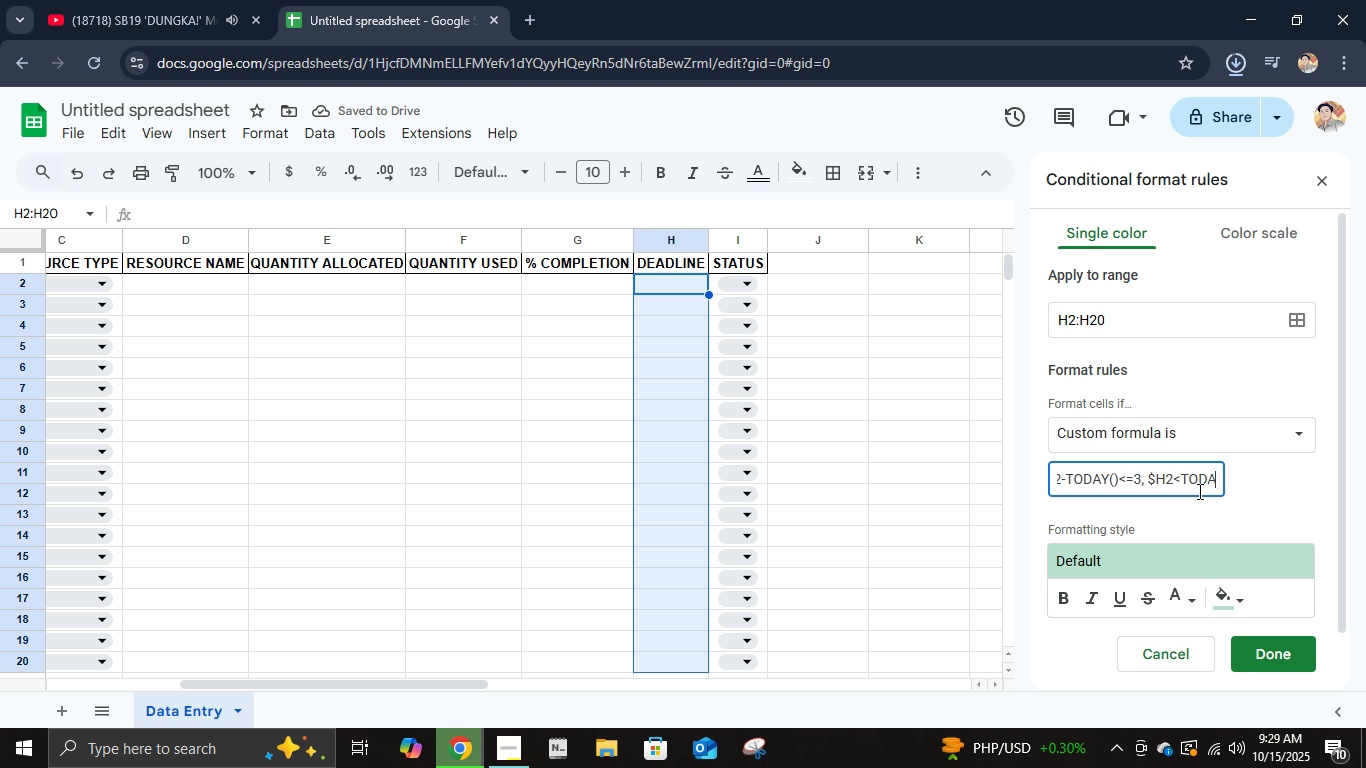 
key(ArrowRight)
 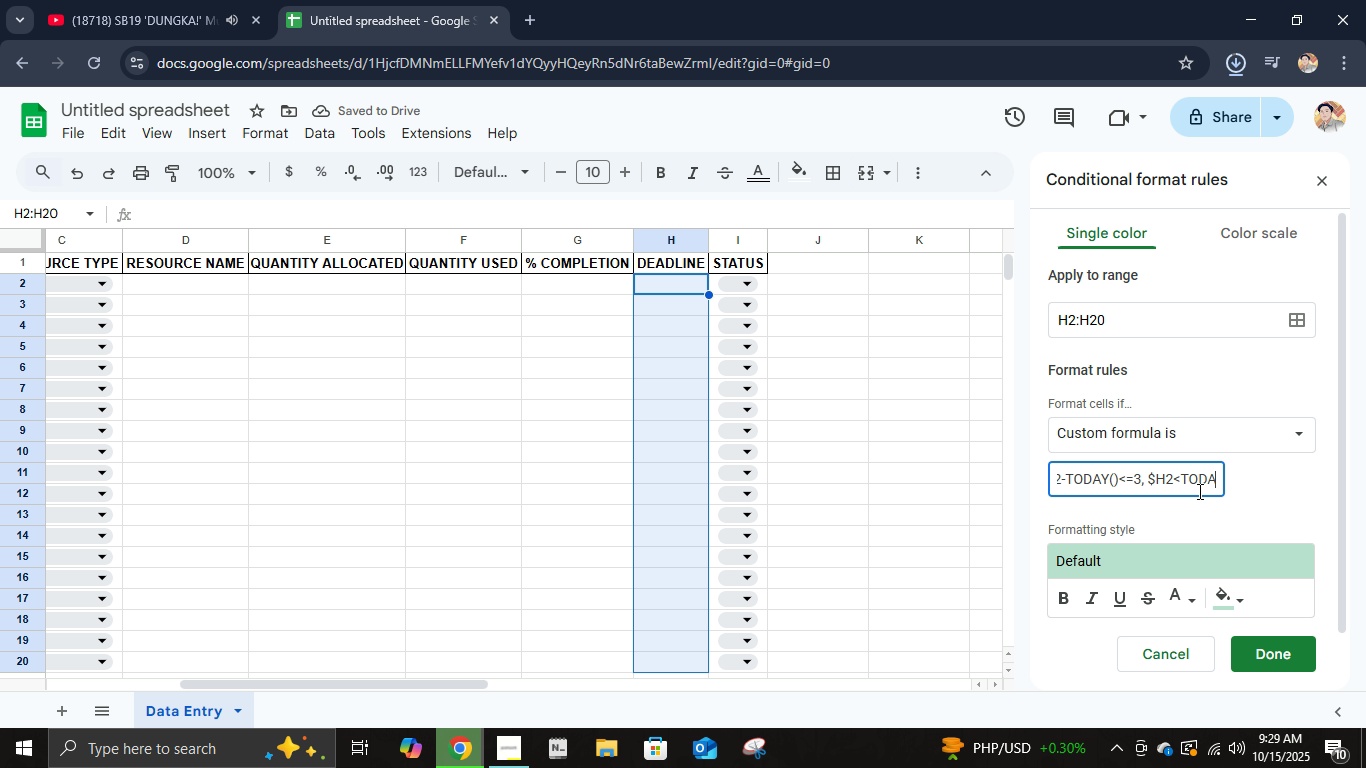 
key(ArrowRight)
 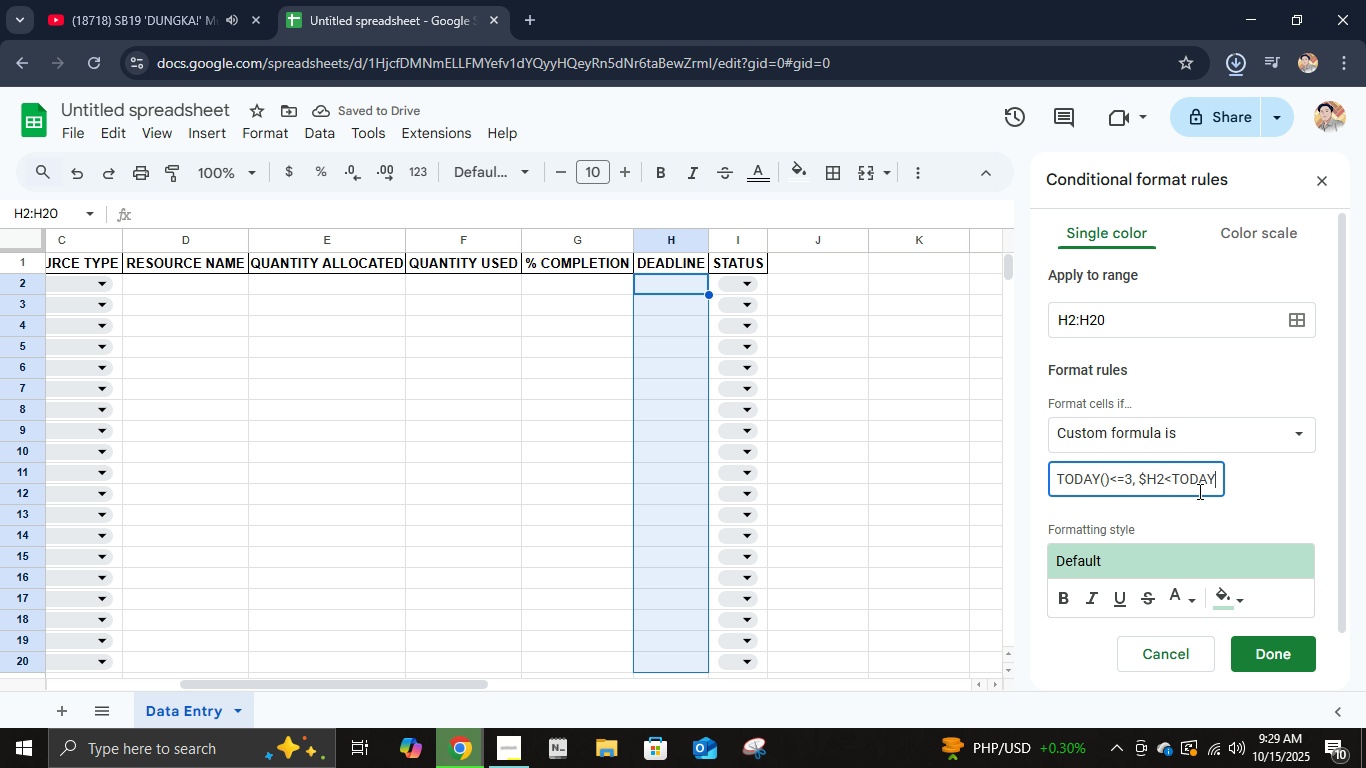 
key(ArrowLeft)
 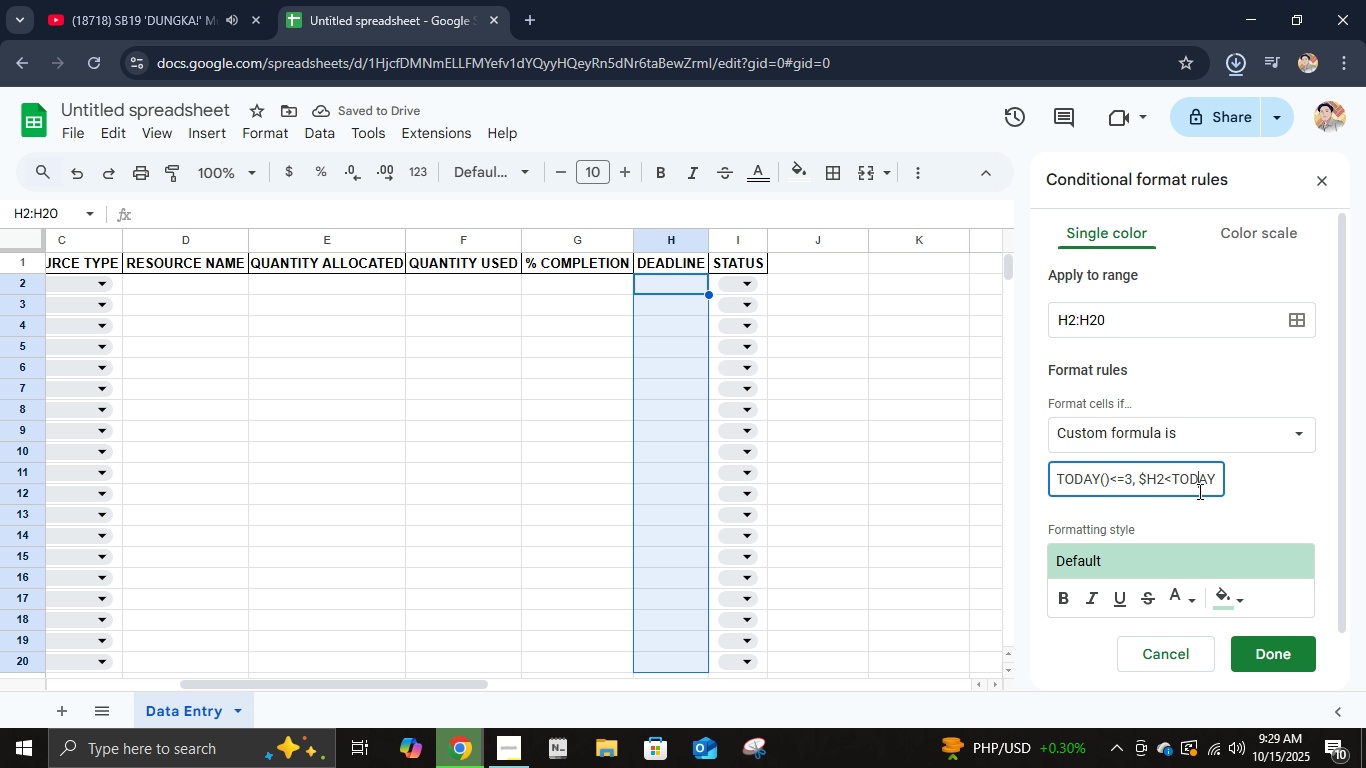 
key(ArrowLeft)
 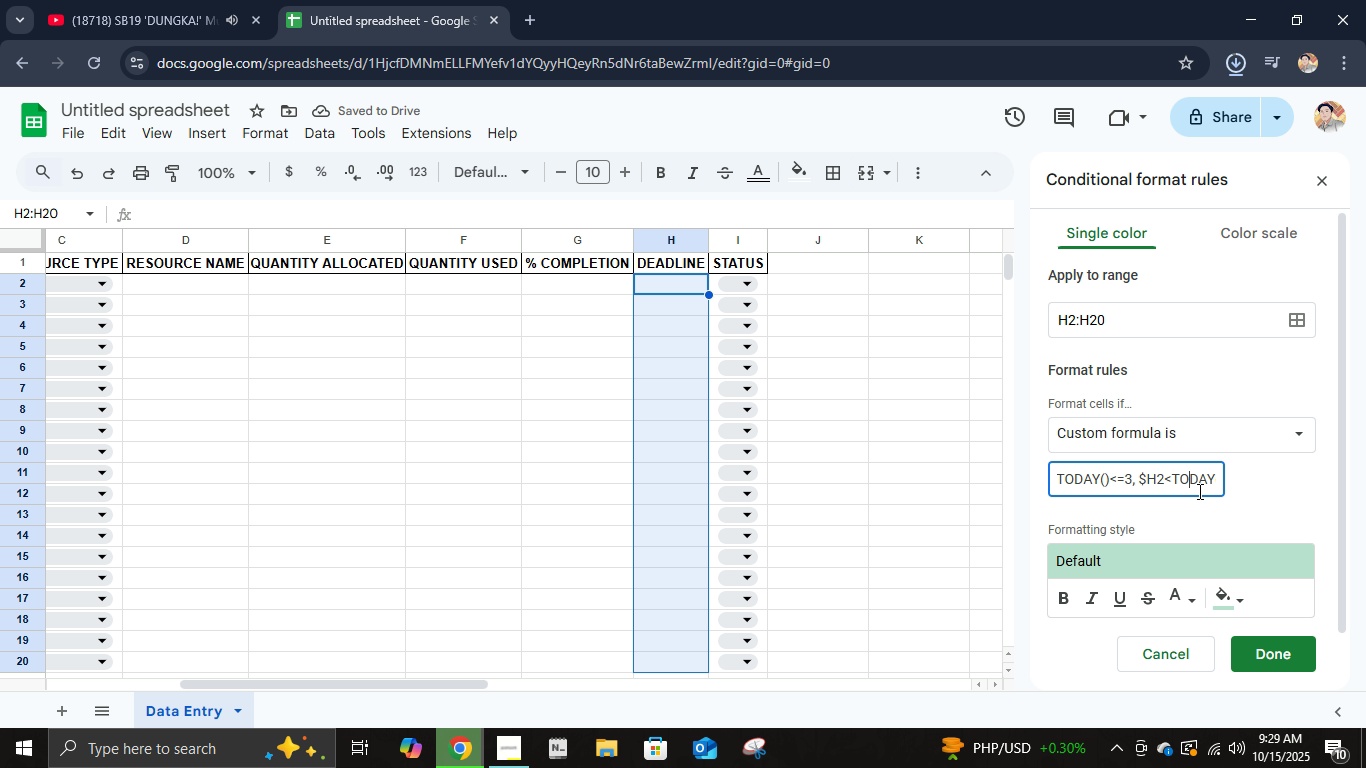 
key(ArrowLeft)
 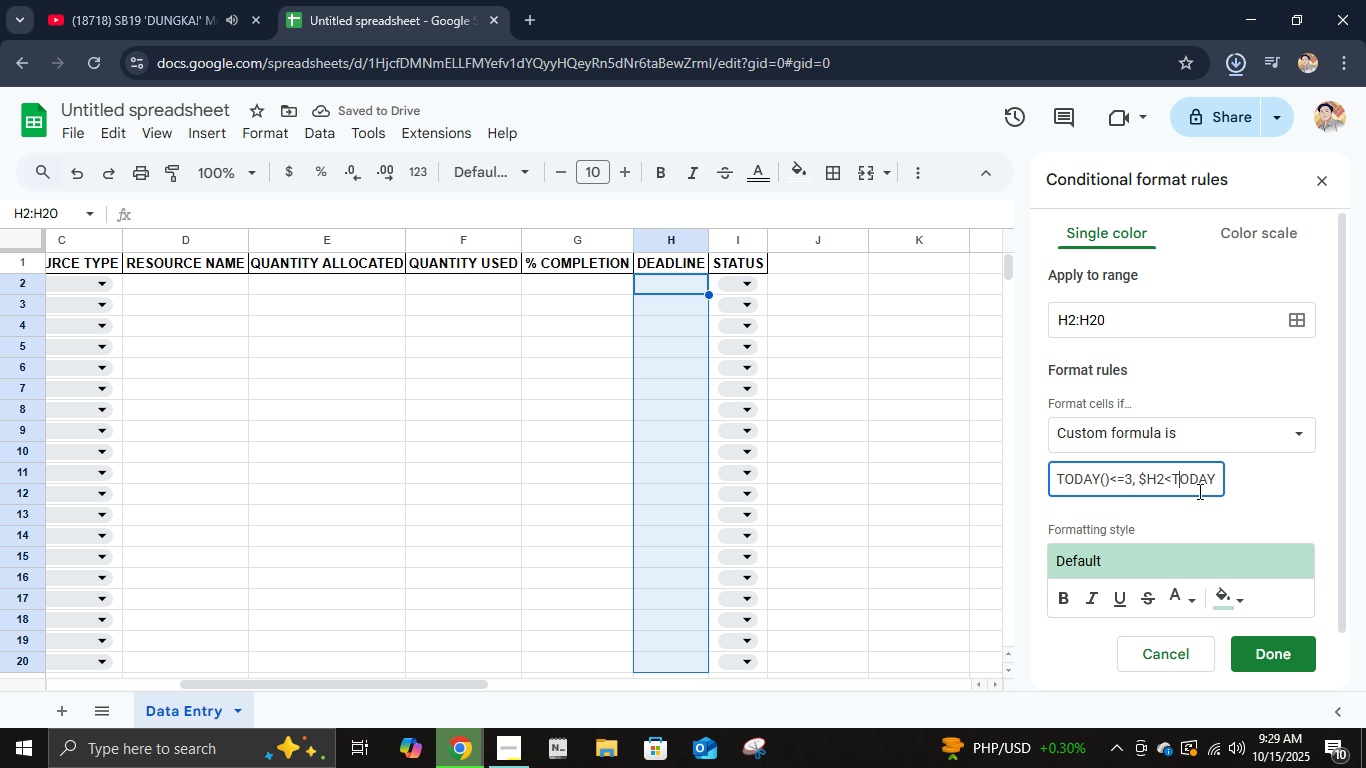 
key(ArrowLeft)
 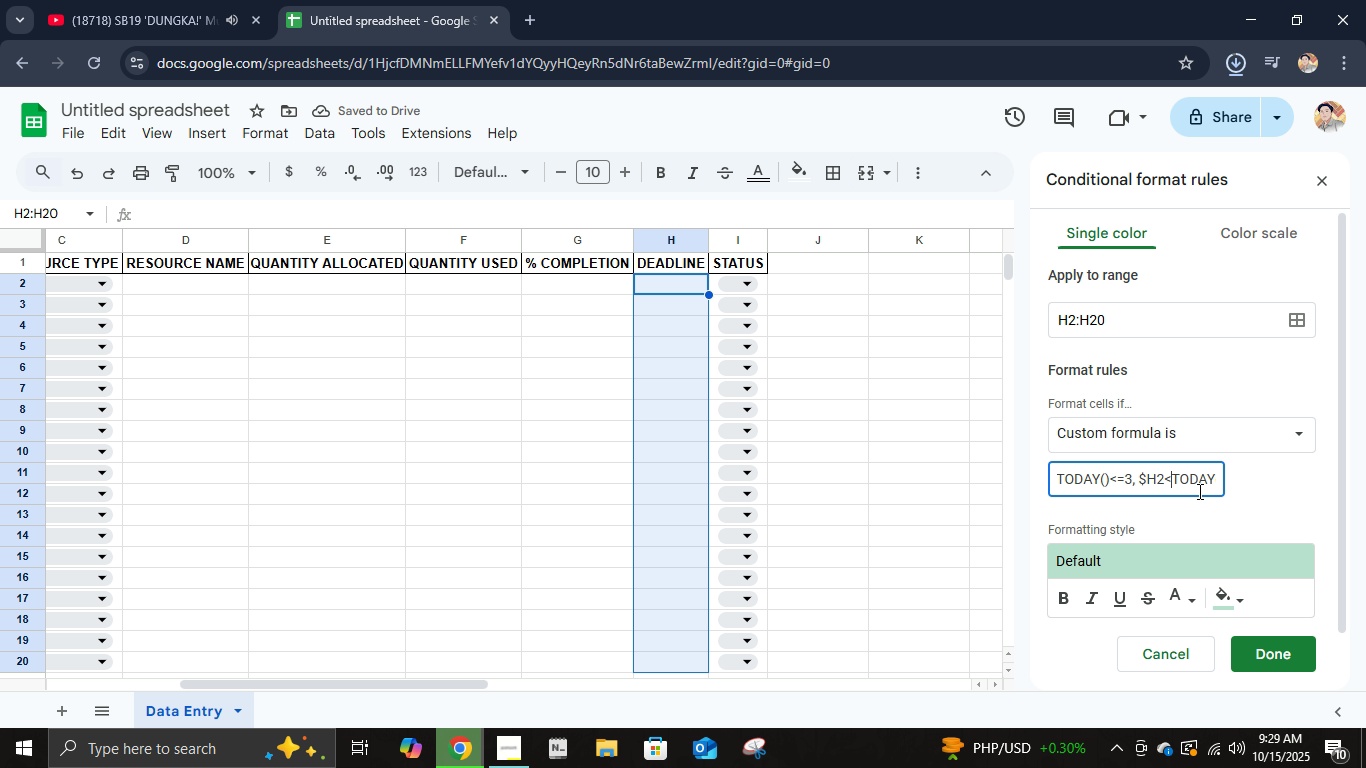 
key(ArrowLeft)
 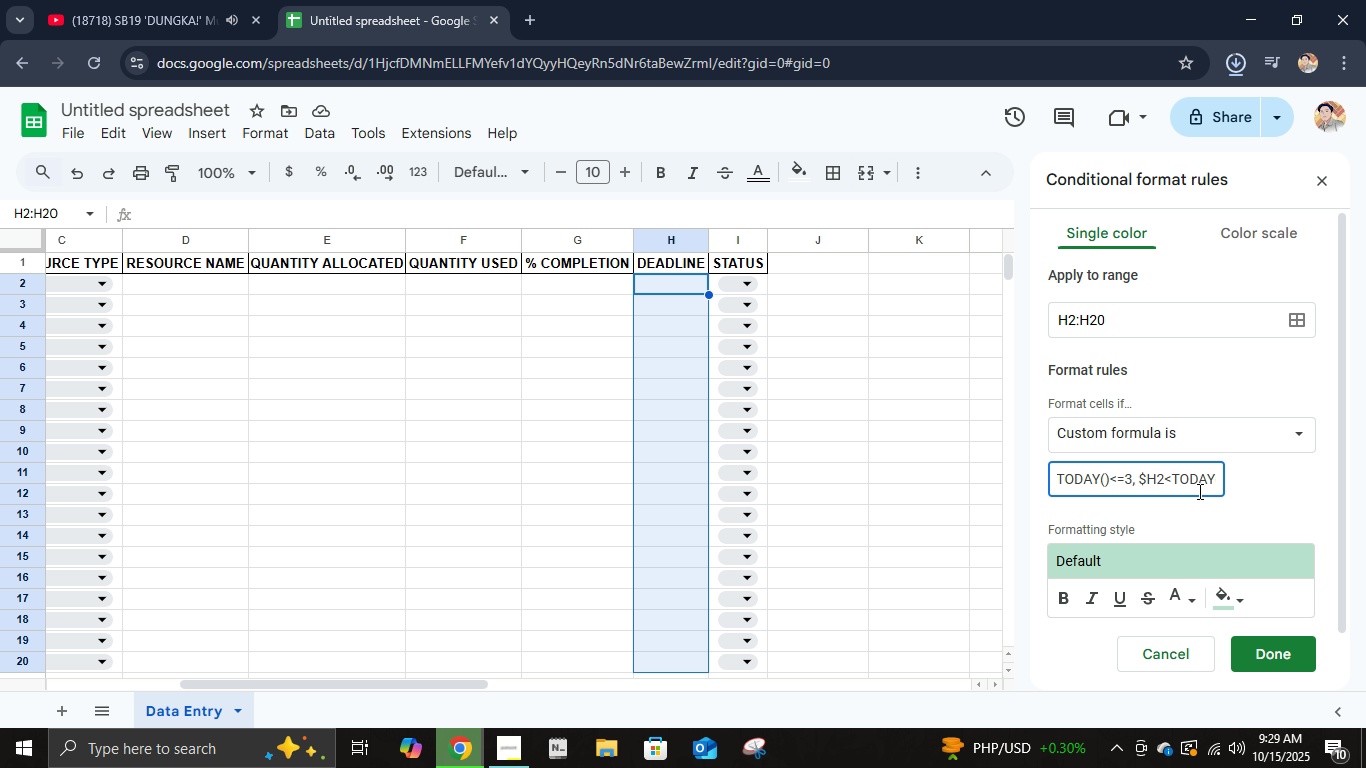 
key(Backspace)
 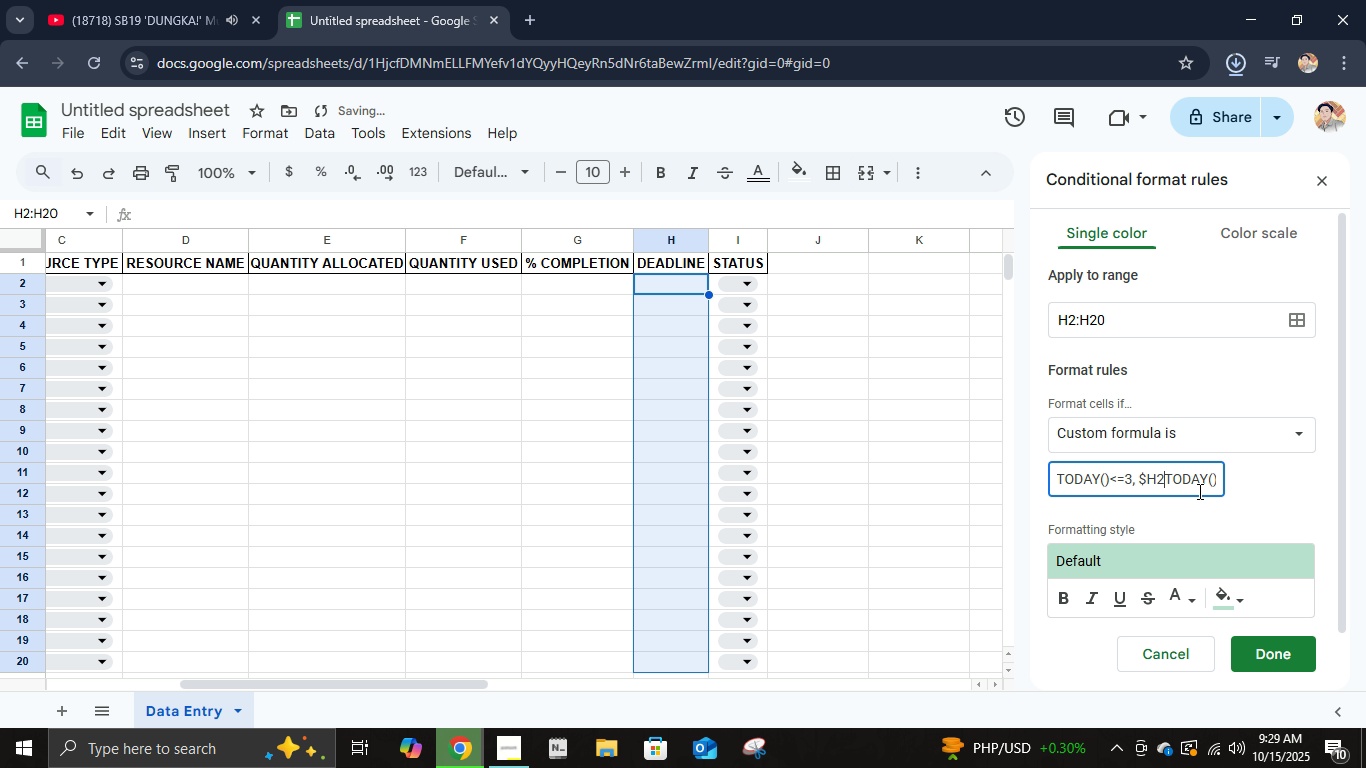 
key(Shift+Period)
 